 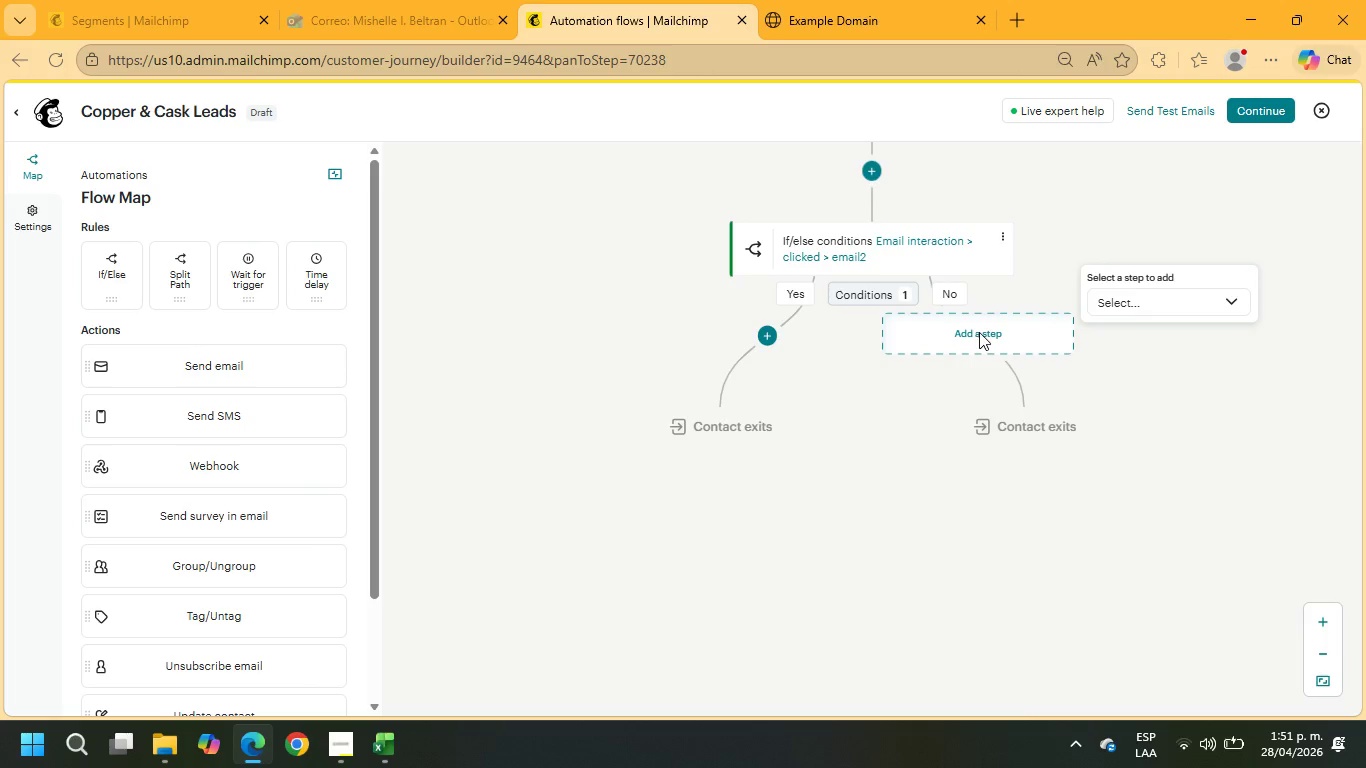 
left_click([1143, 305])
 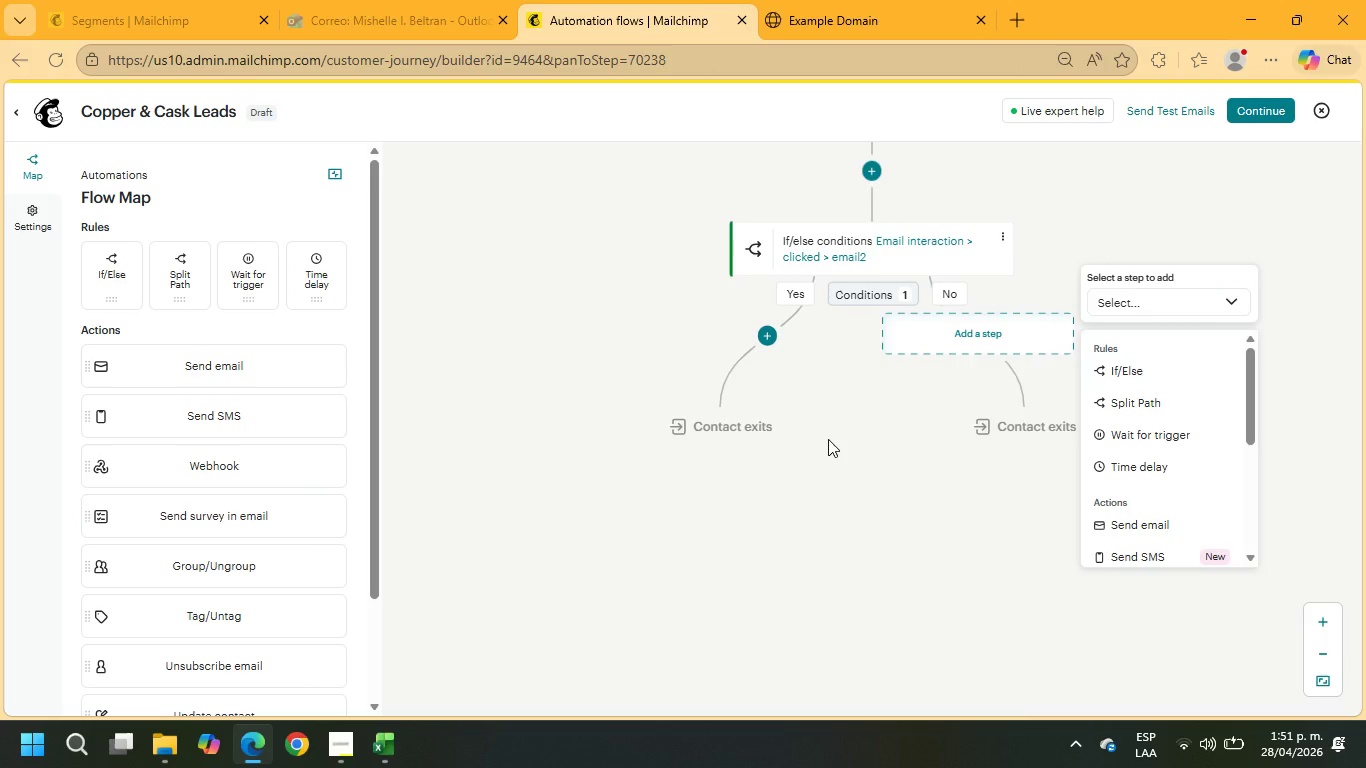 
wait(9.06)
 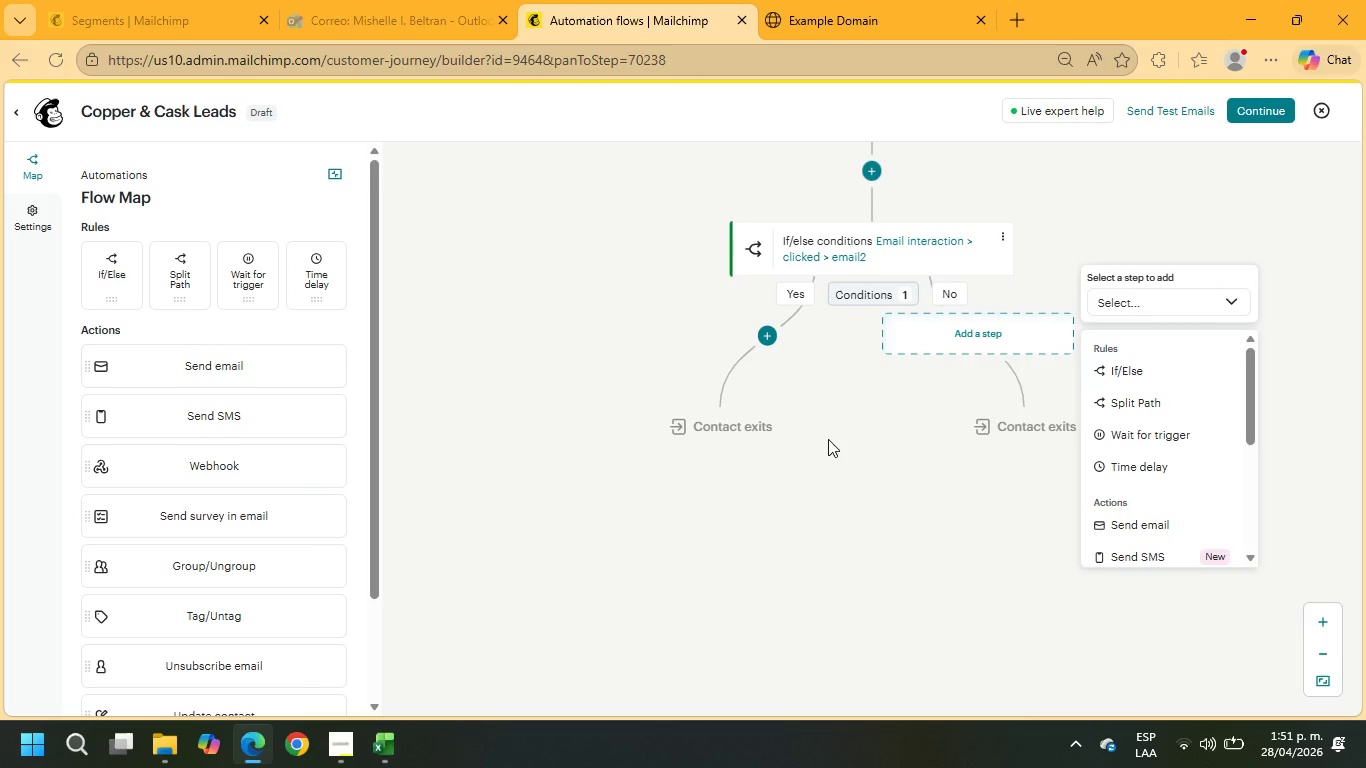 
left_click([16, 111])
 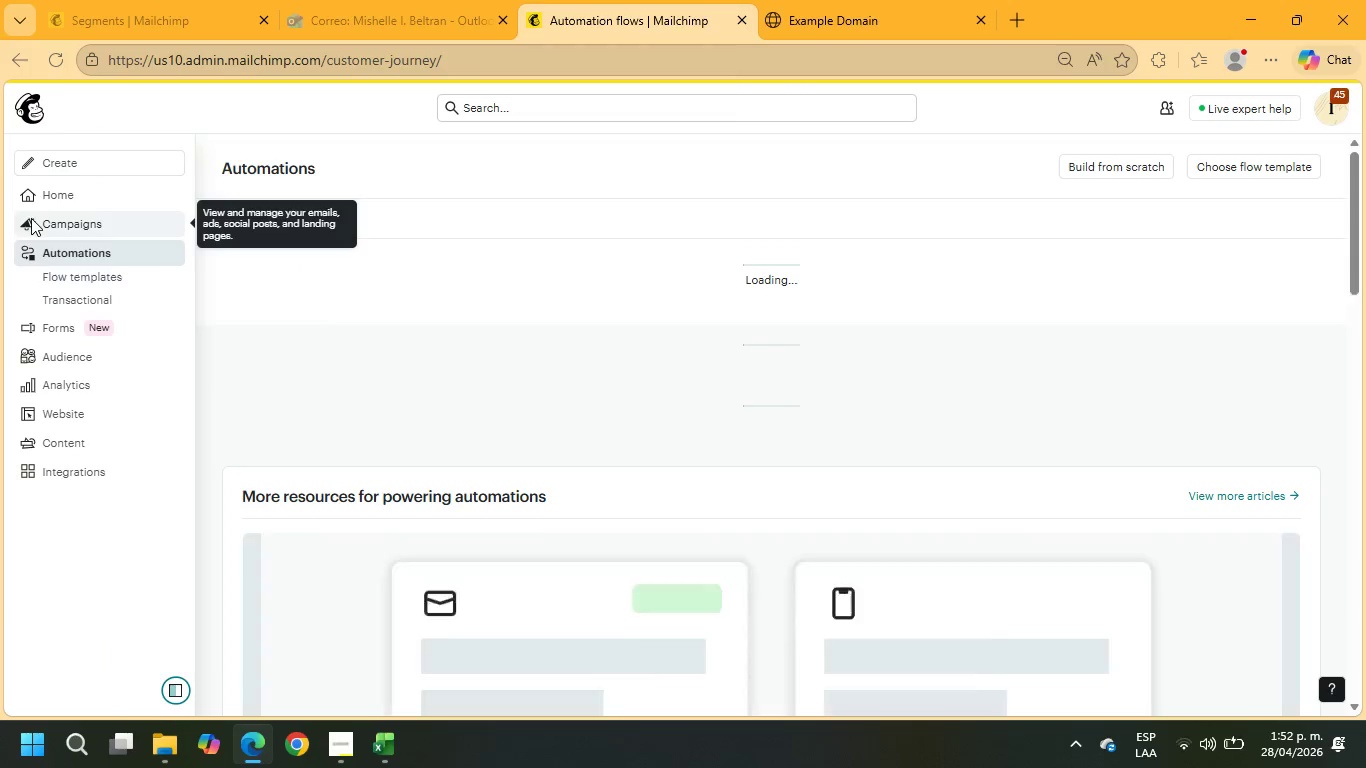 
left_click([43, 220])
 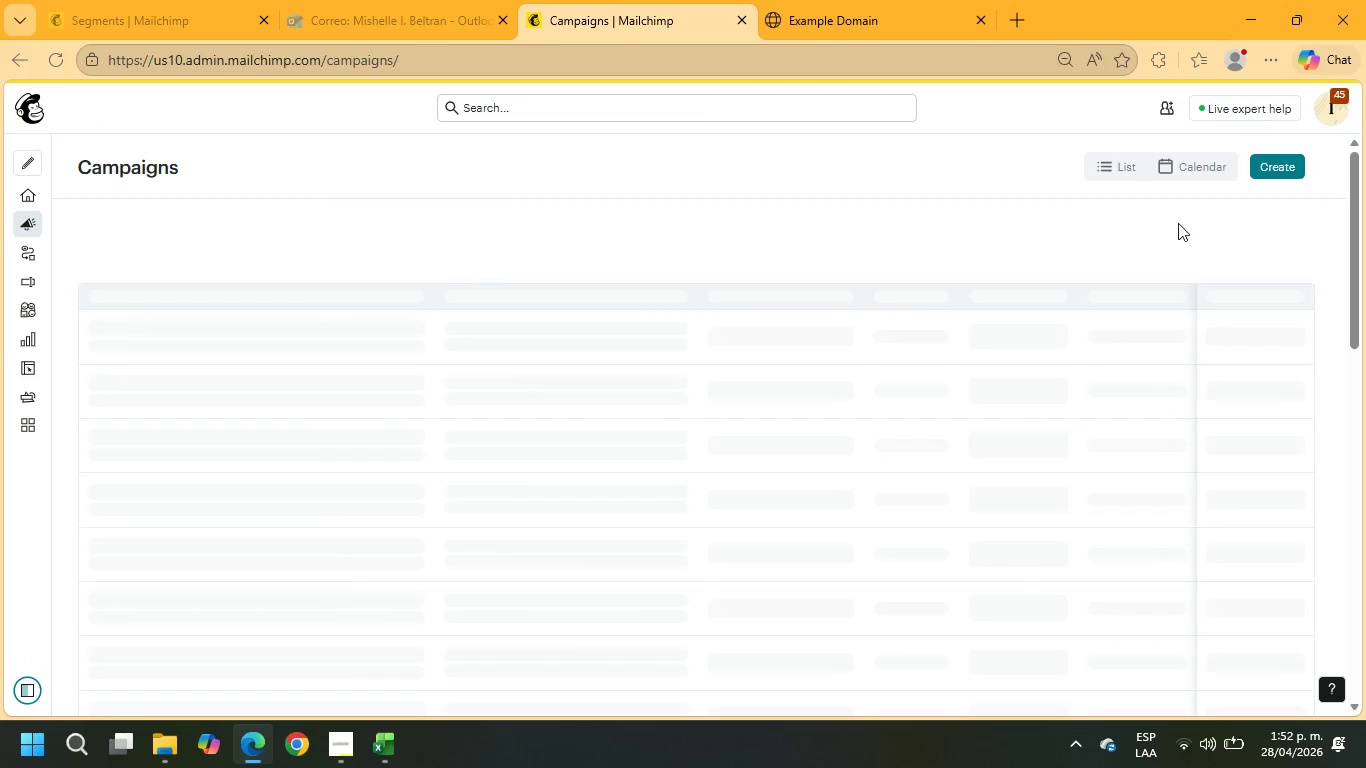 
left_click([1268, 169])
 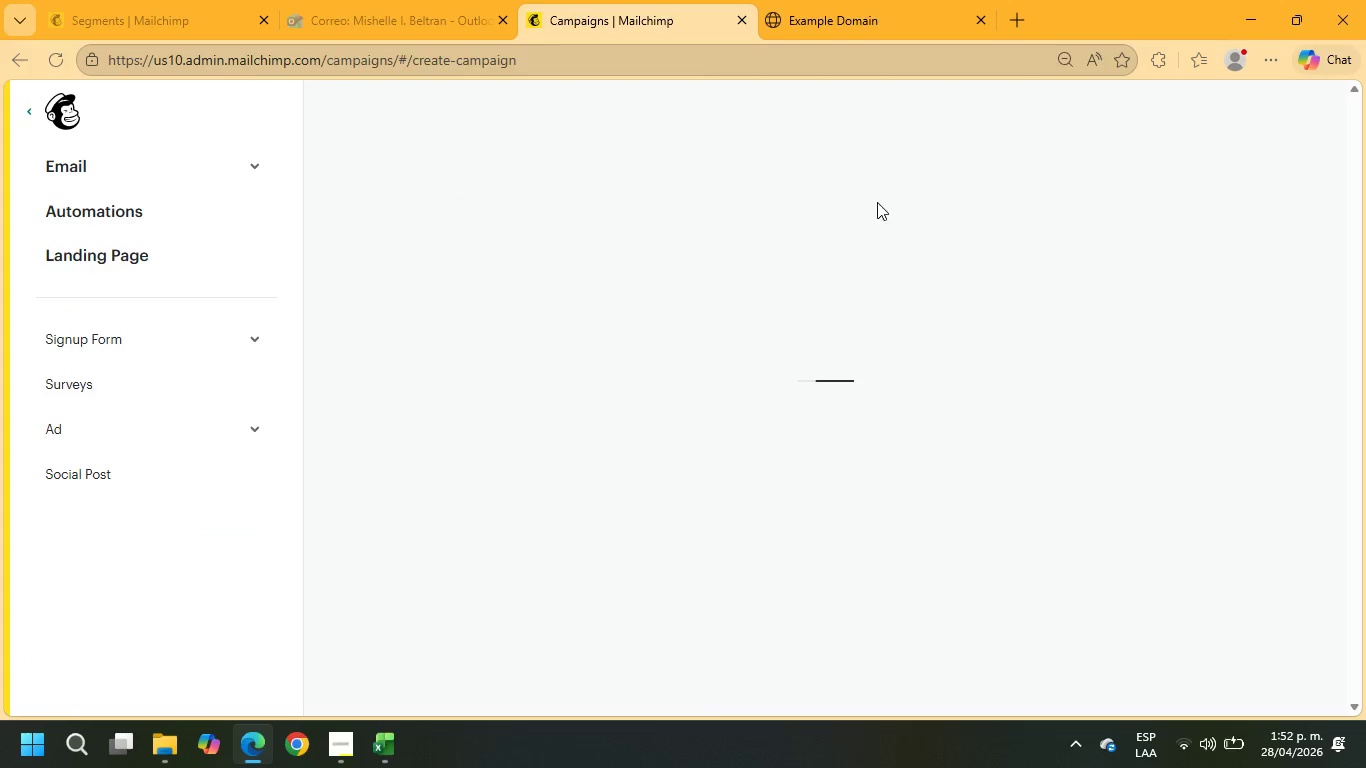 
left_click([142, 182])
 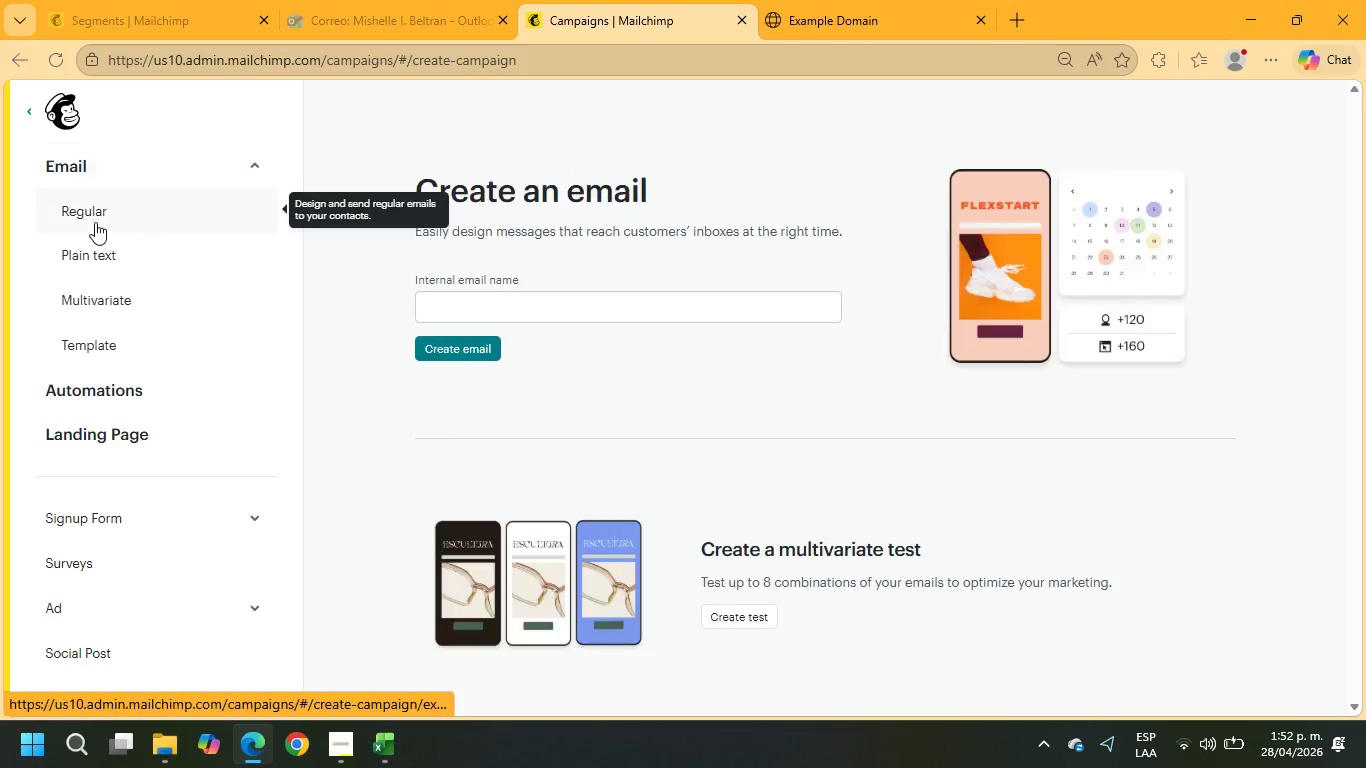 
left_click([89, 212])
 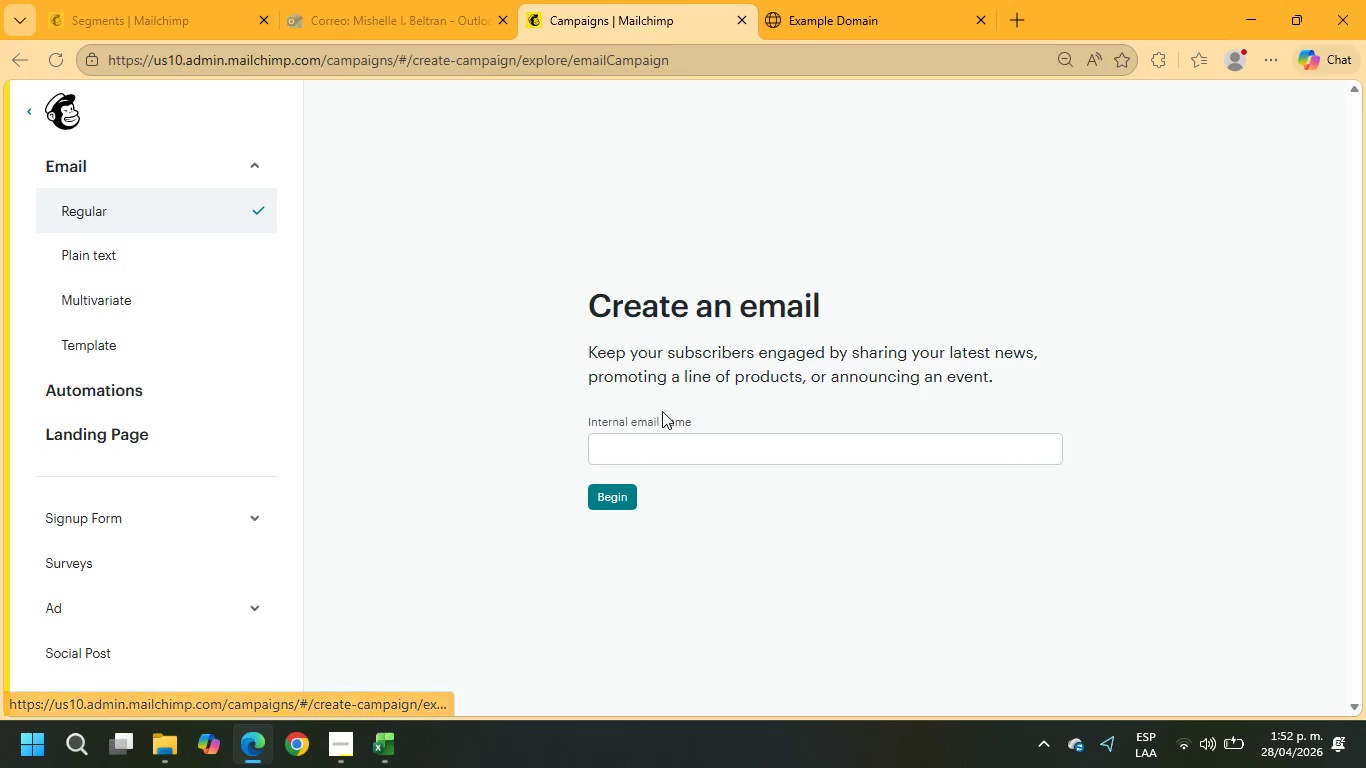 
left_click([655, 453])
 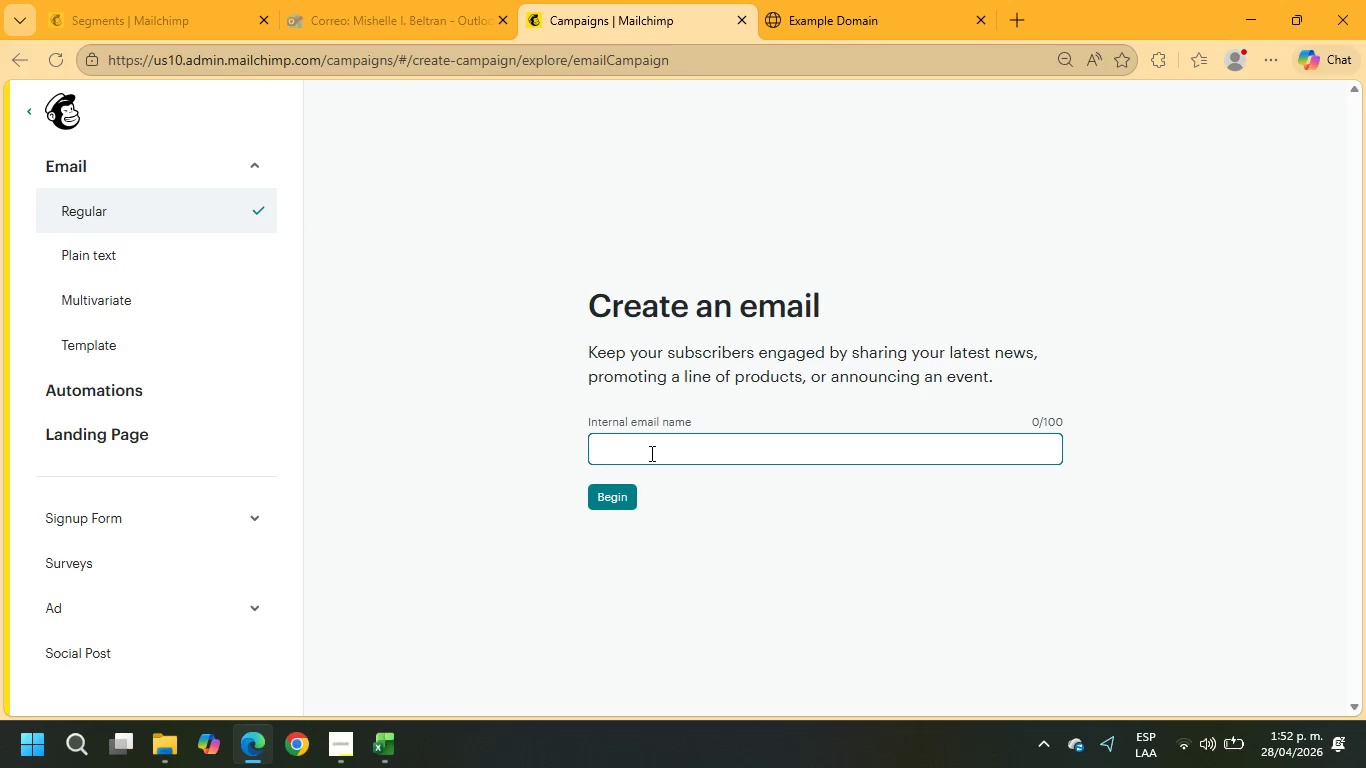 
type(ema3 follow up)
 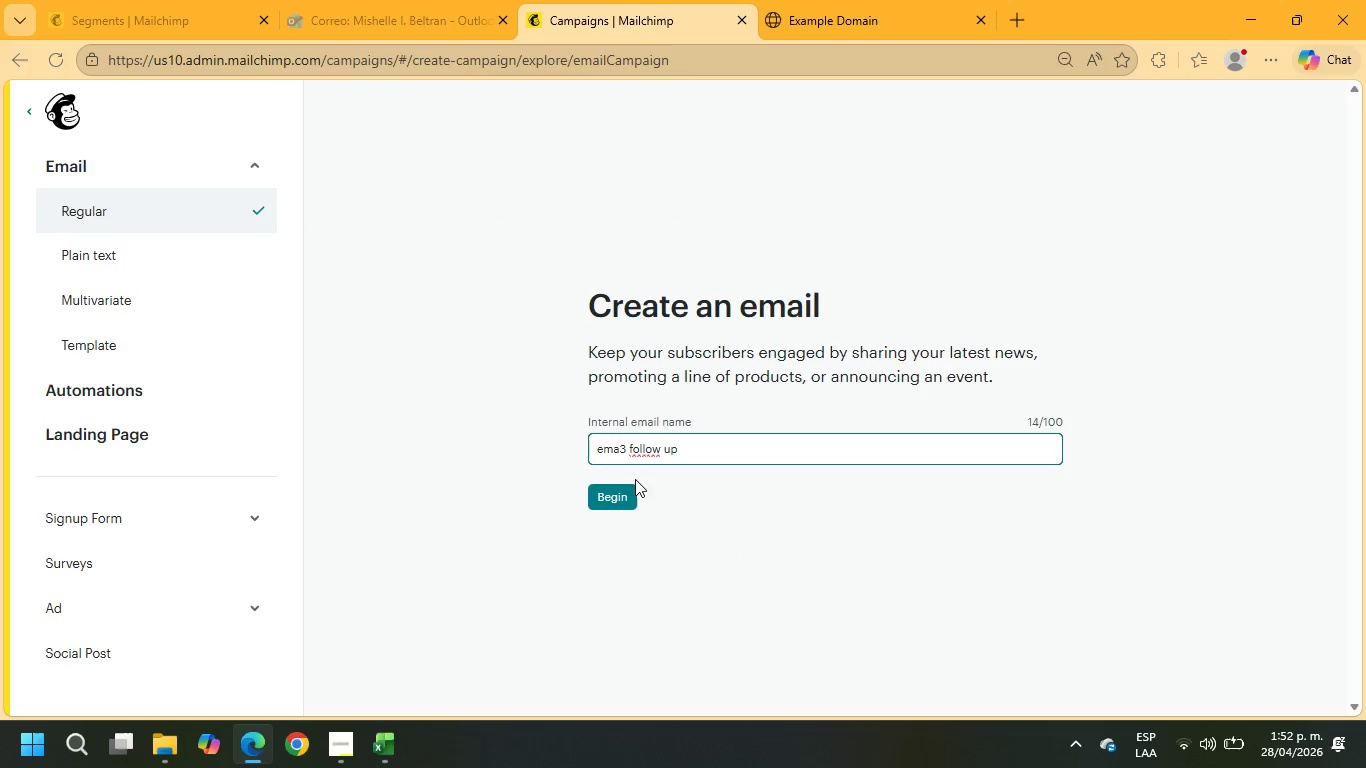 
left_click([593, 495])
 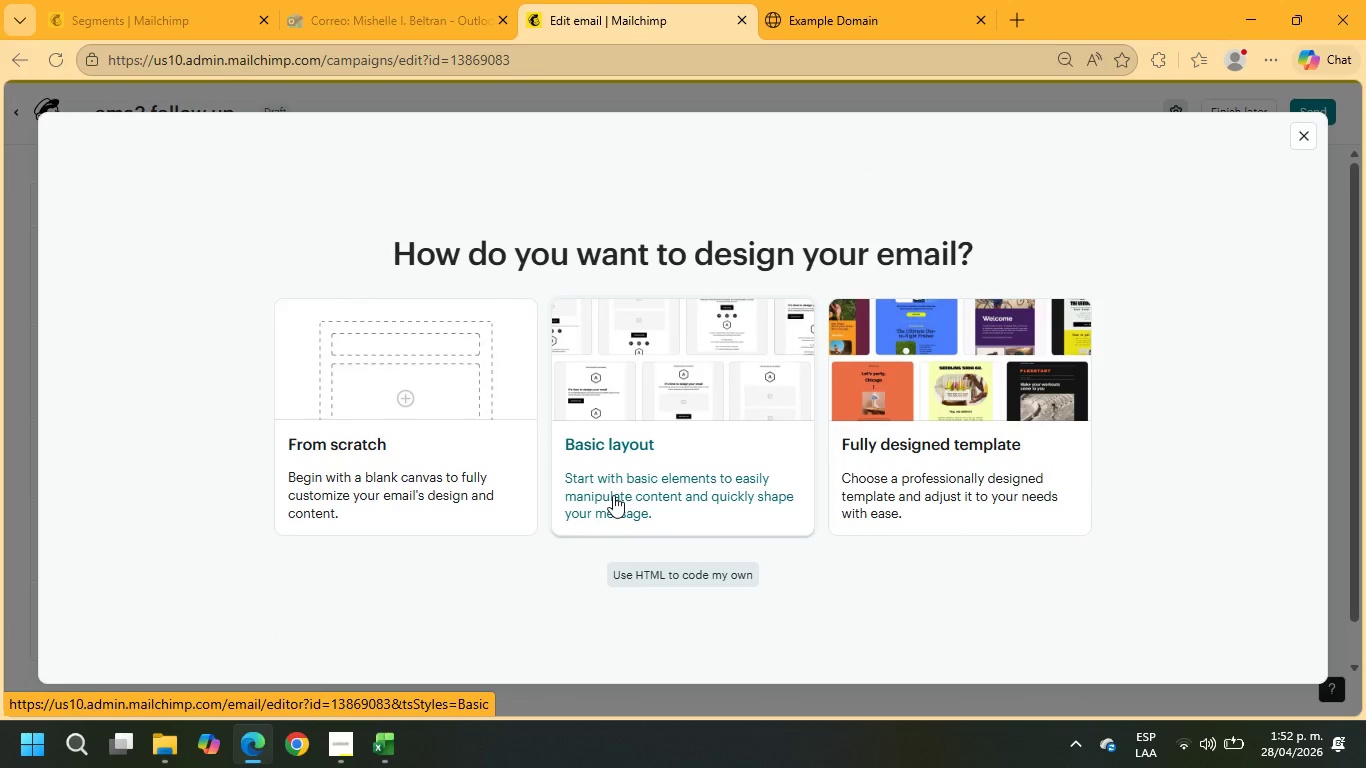 
wait(7.56)
 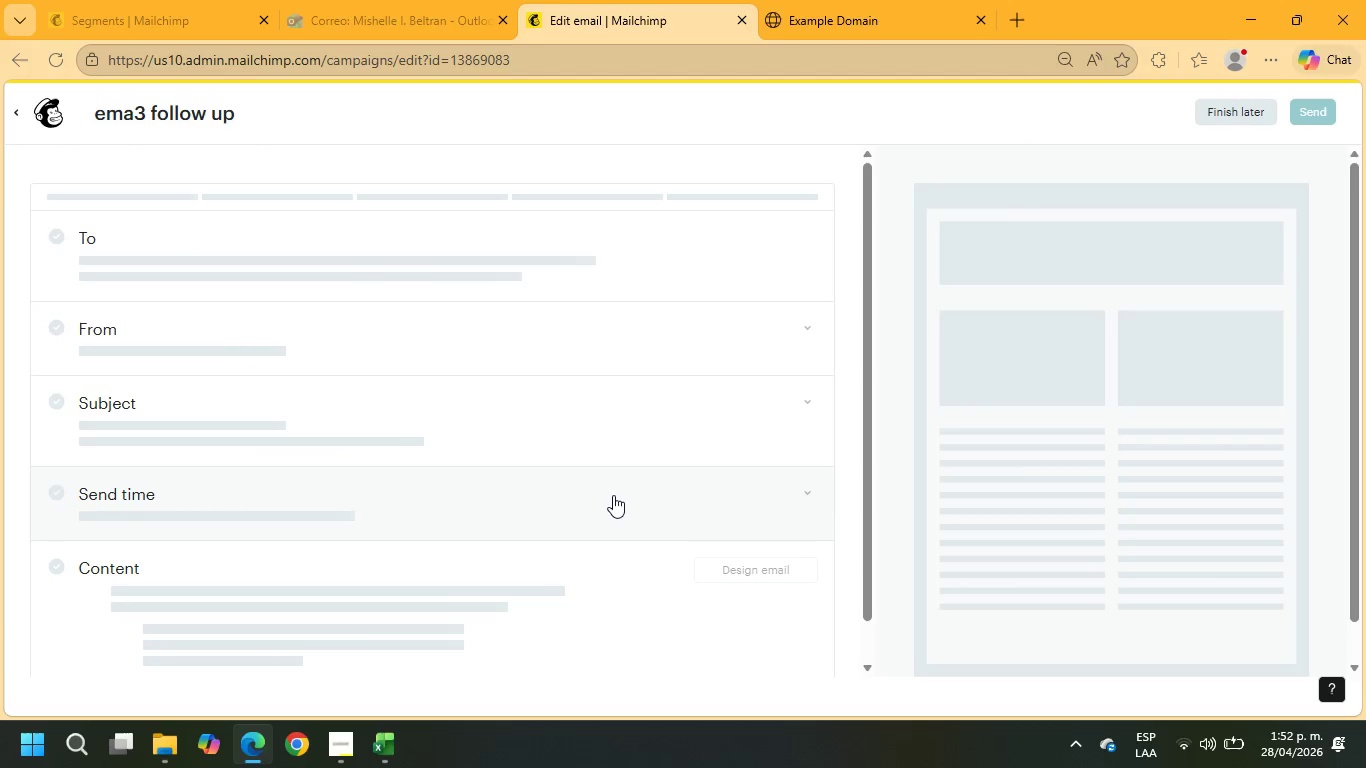 
left_click([378, 493])
 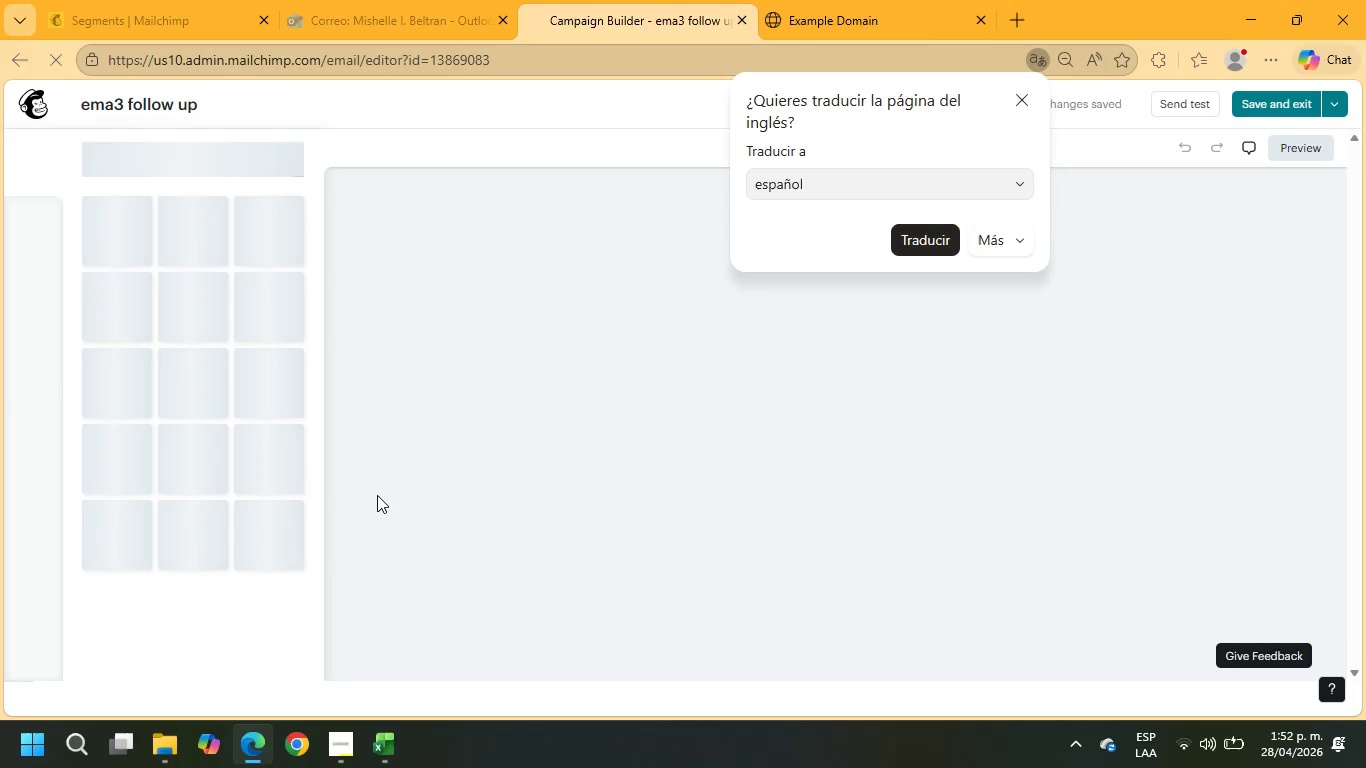 
wait(5.56)
 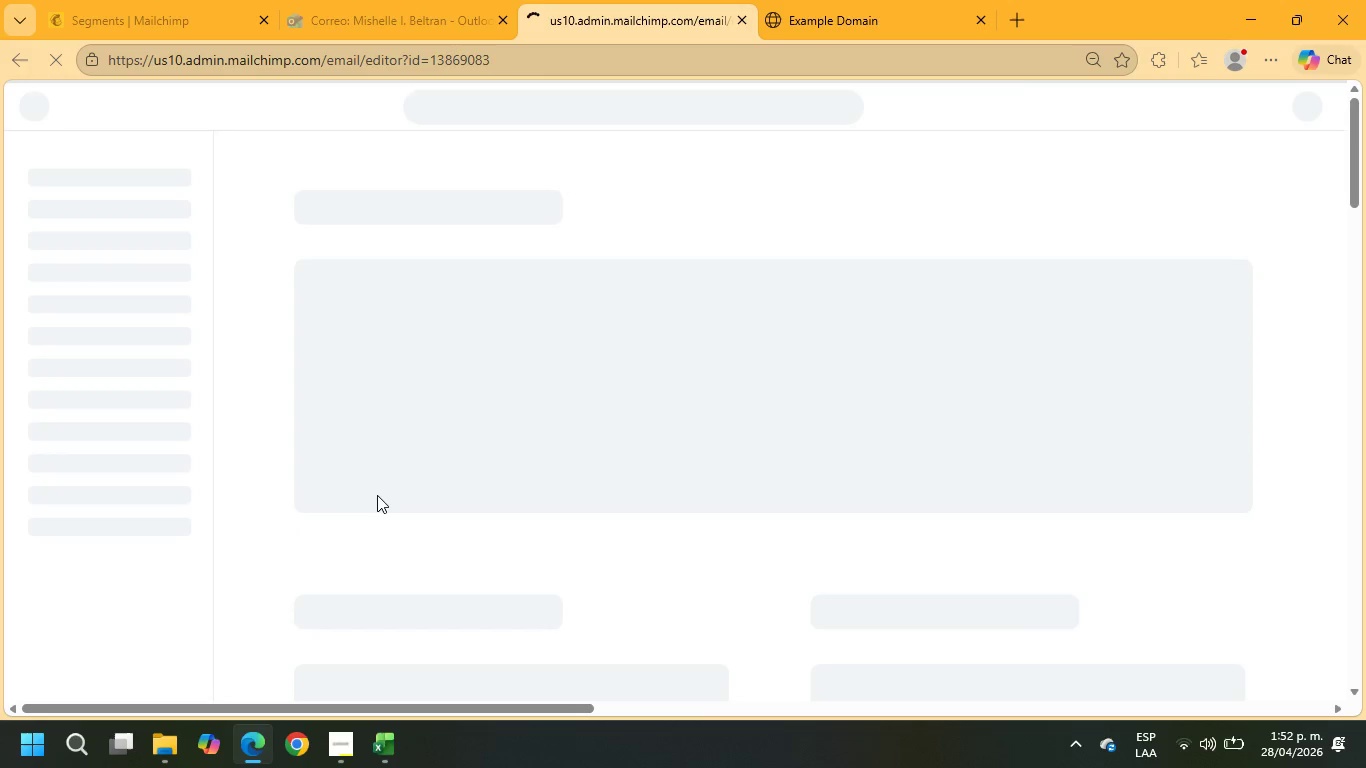 
scroll: coordinate [585, 347], scroll_direction: up, amount: 15.0
 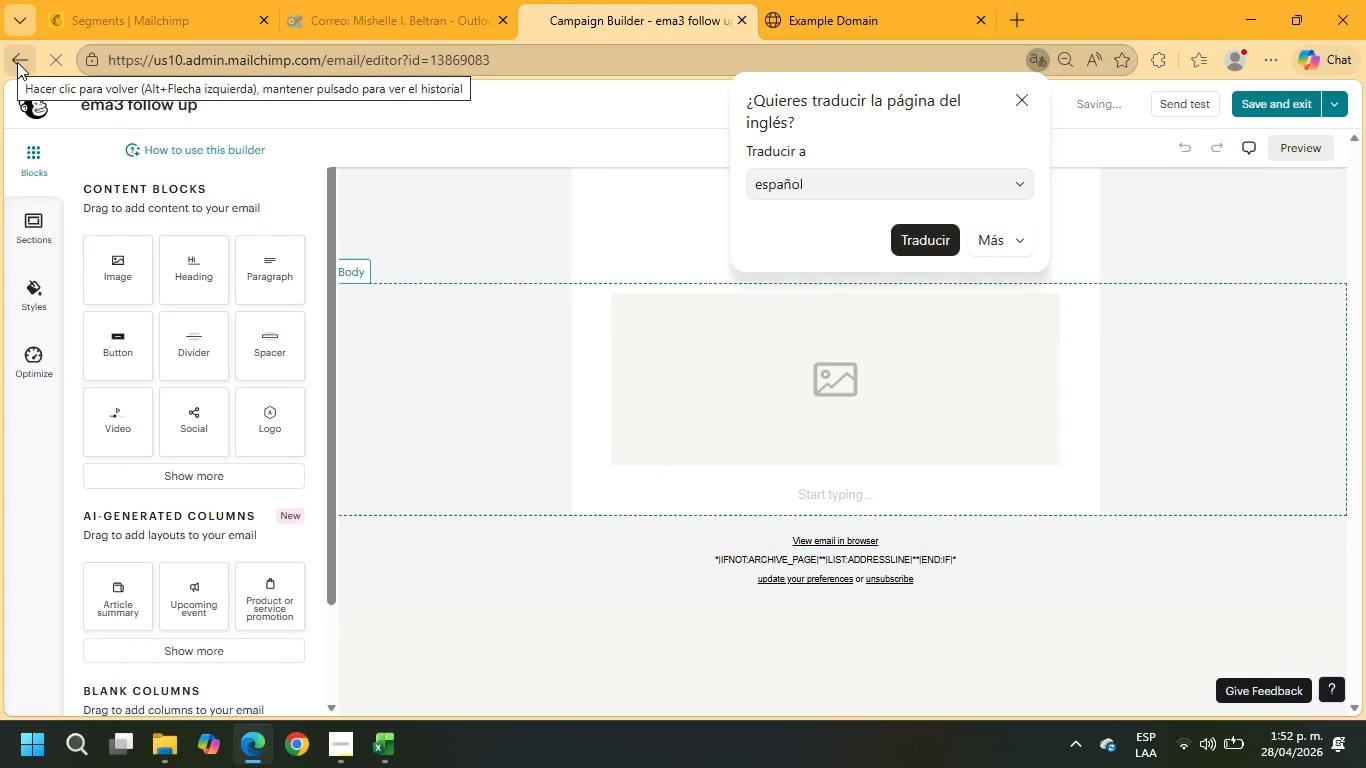 
left_click([17, 62])
 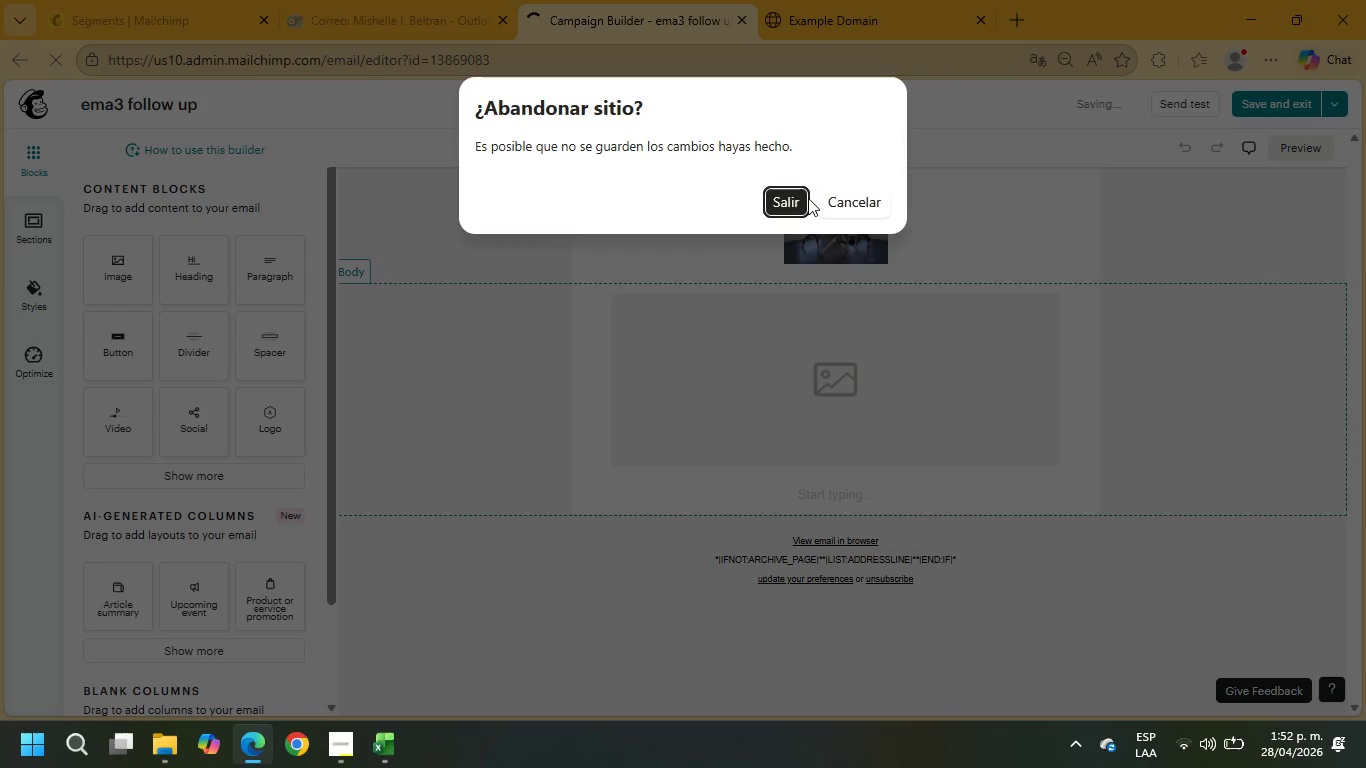 
left_click([779, 203])
 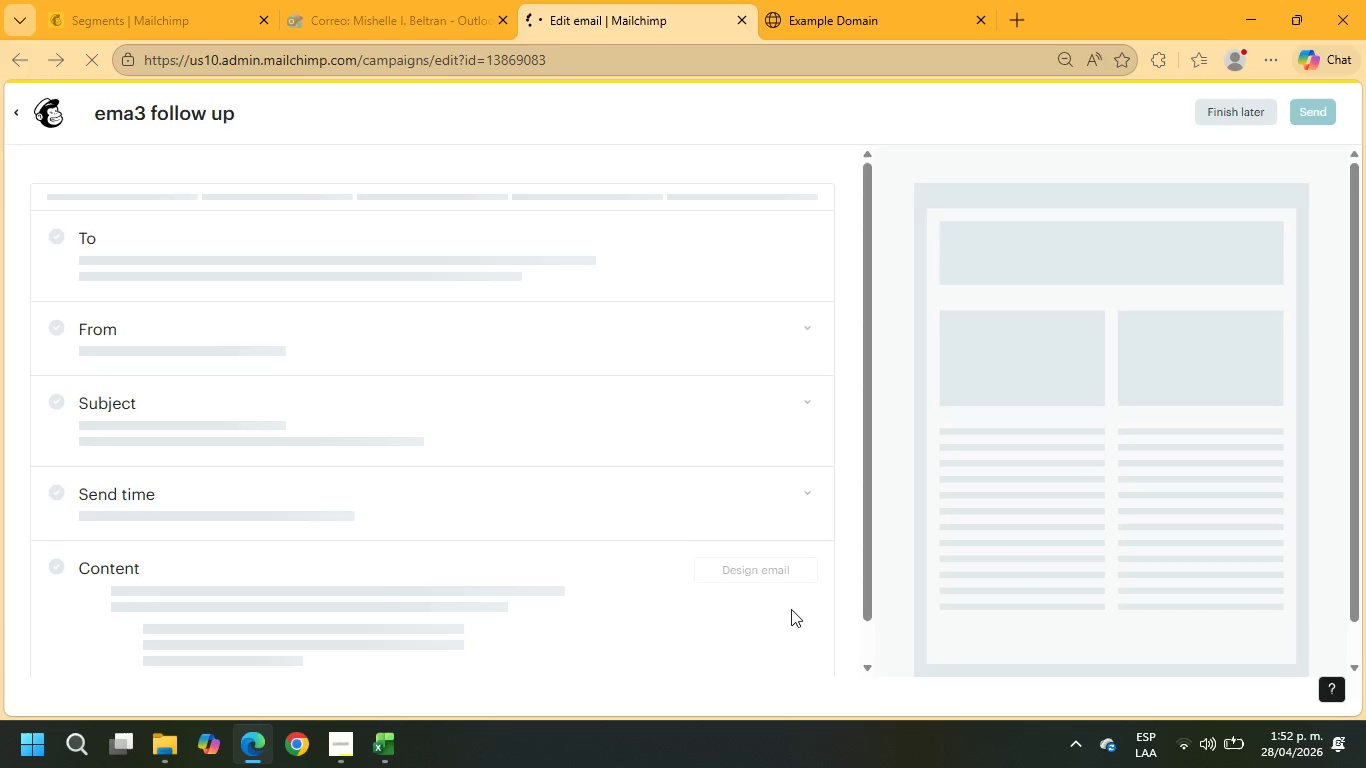 
wait(6.72)
 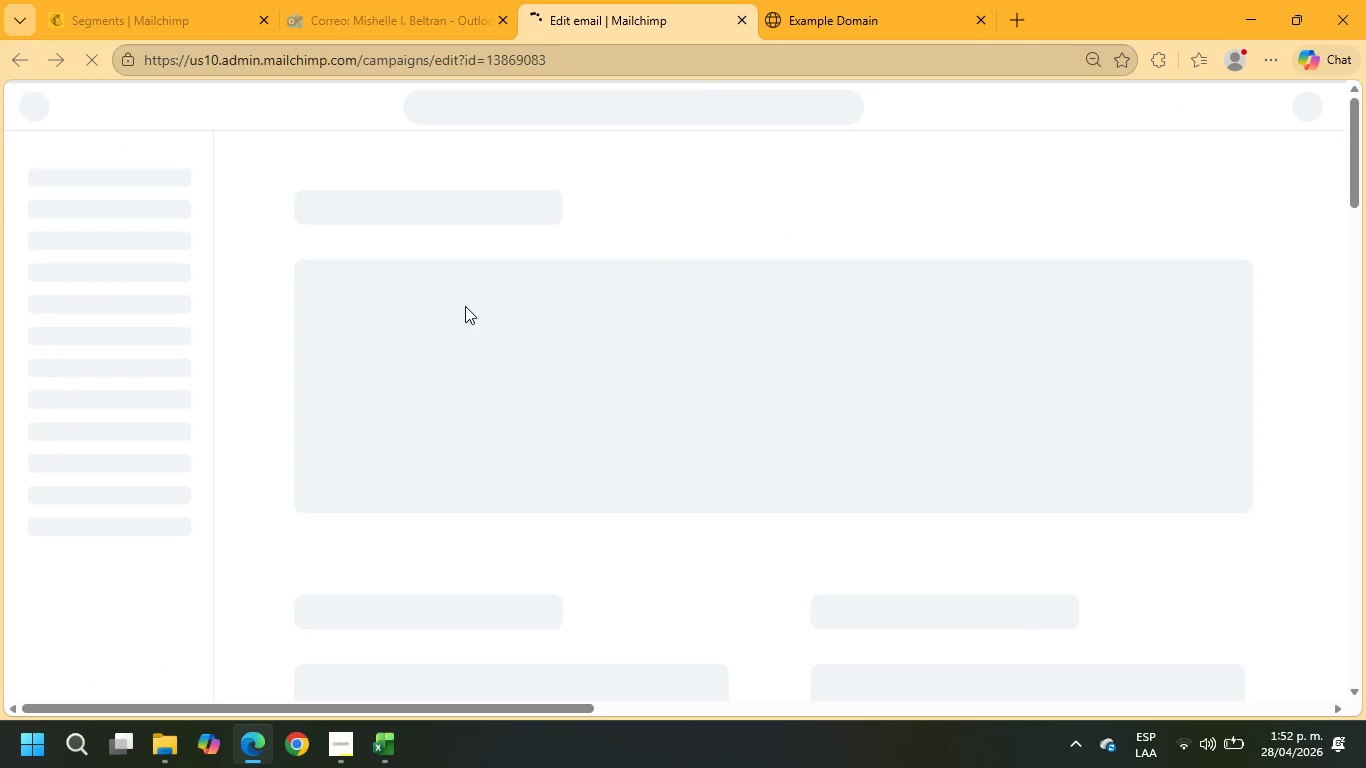 
left_click([716, 516])
 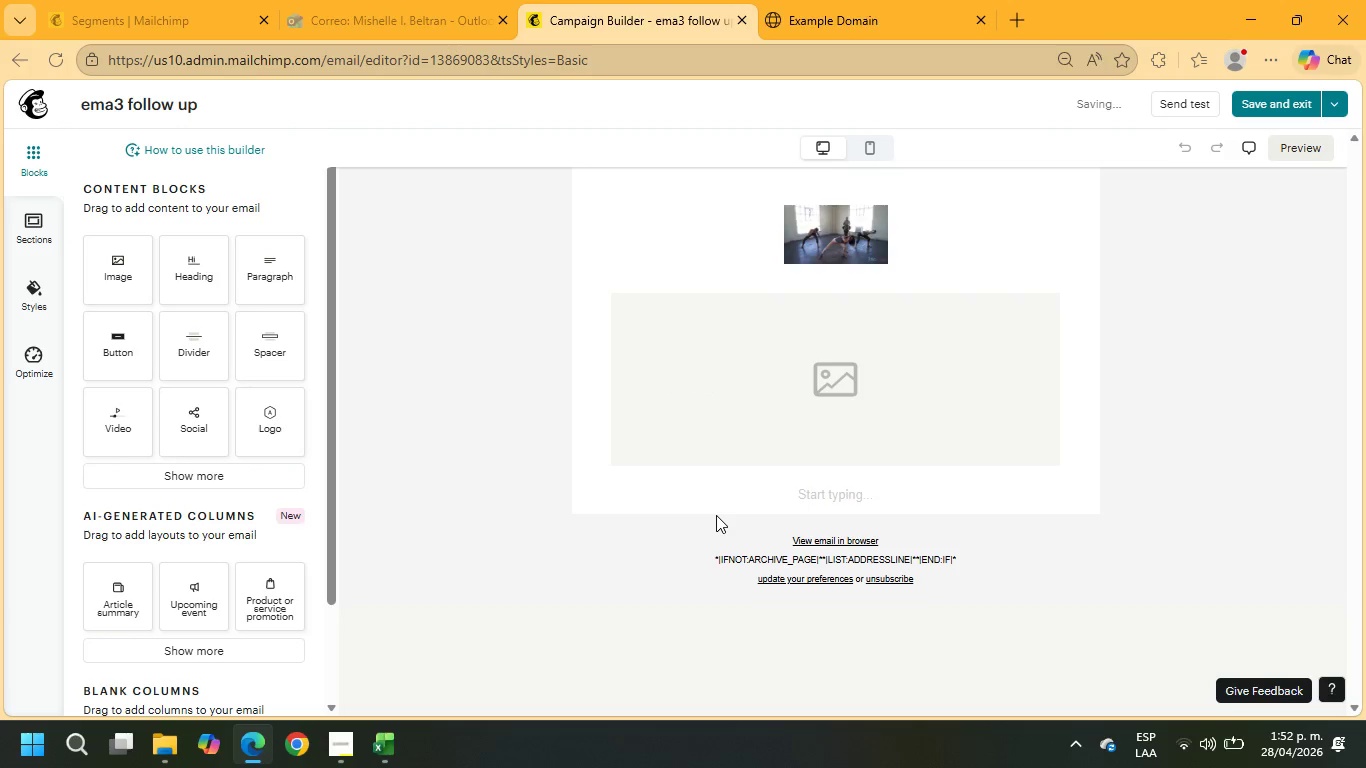 
scroll: coordinate [642, 392], scroll_direction: up, amount: 8.0
 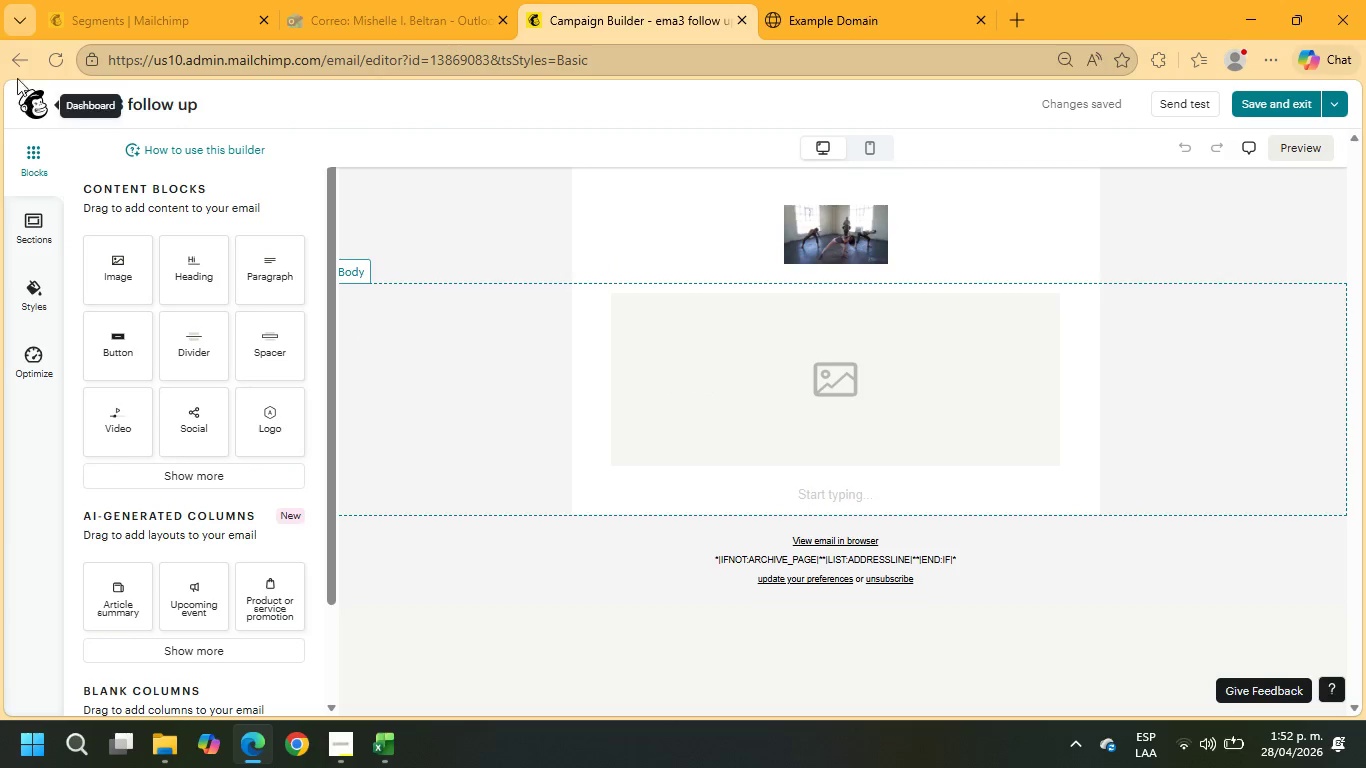 
left_click([2, 47])
 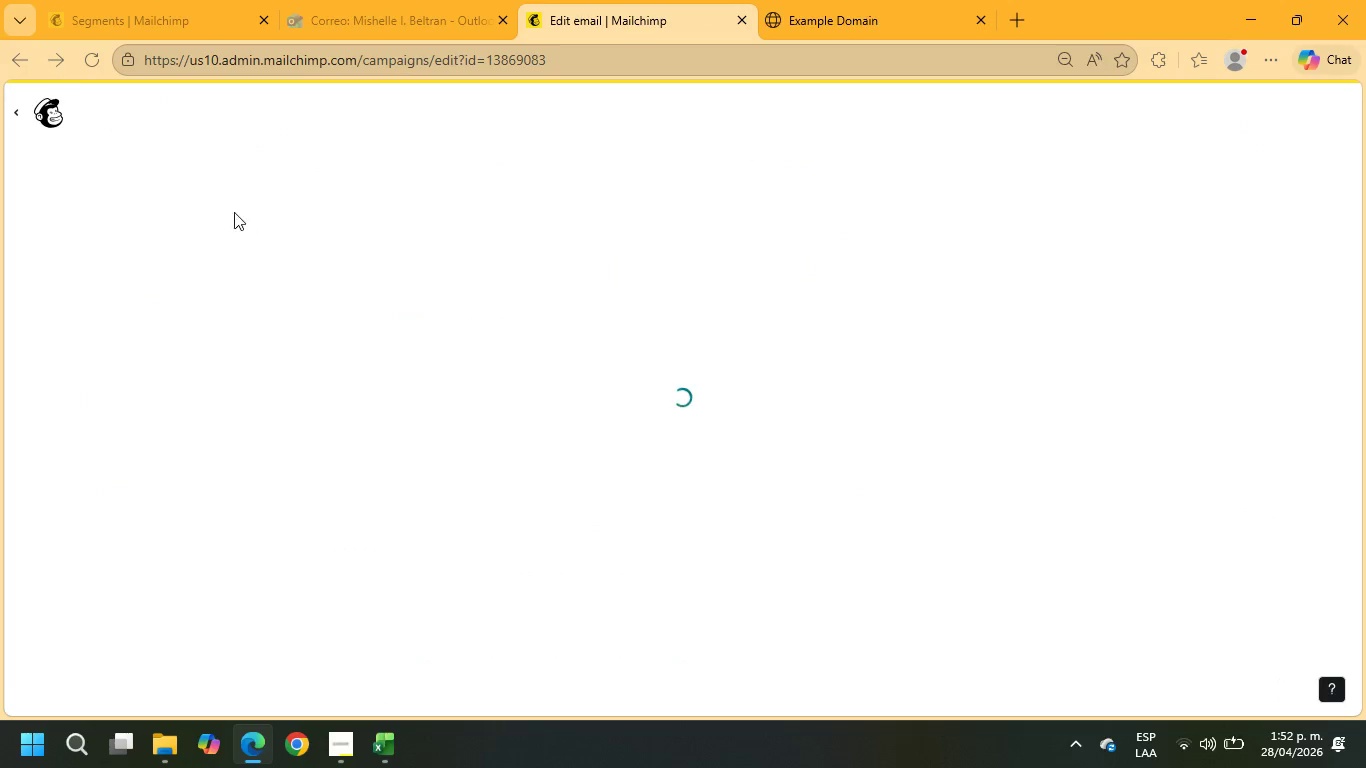 
mouse_move([773, 538])
 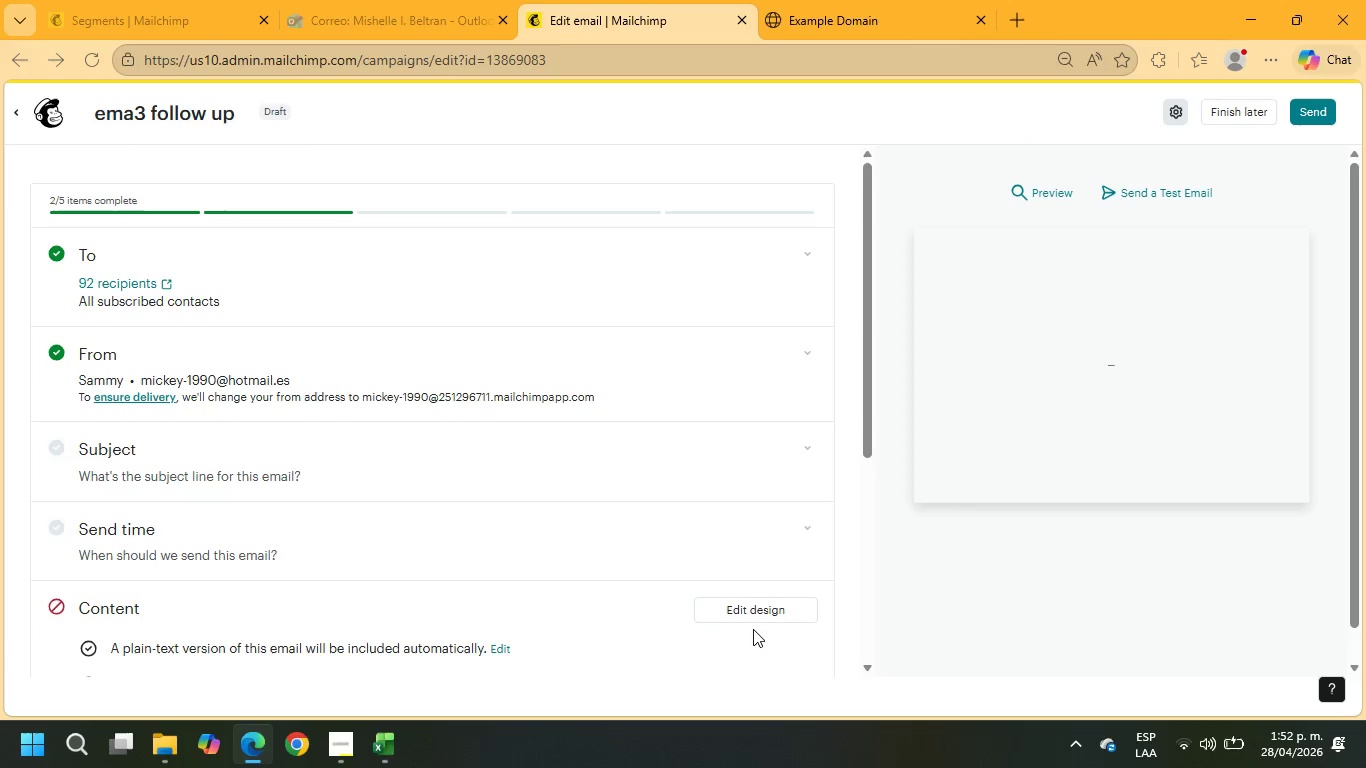 
left_click([757, 610])
 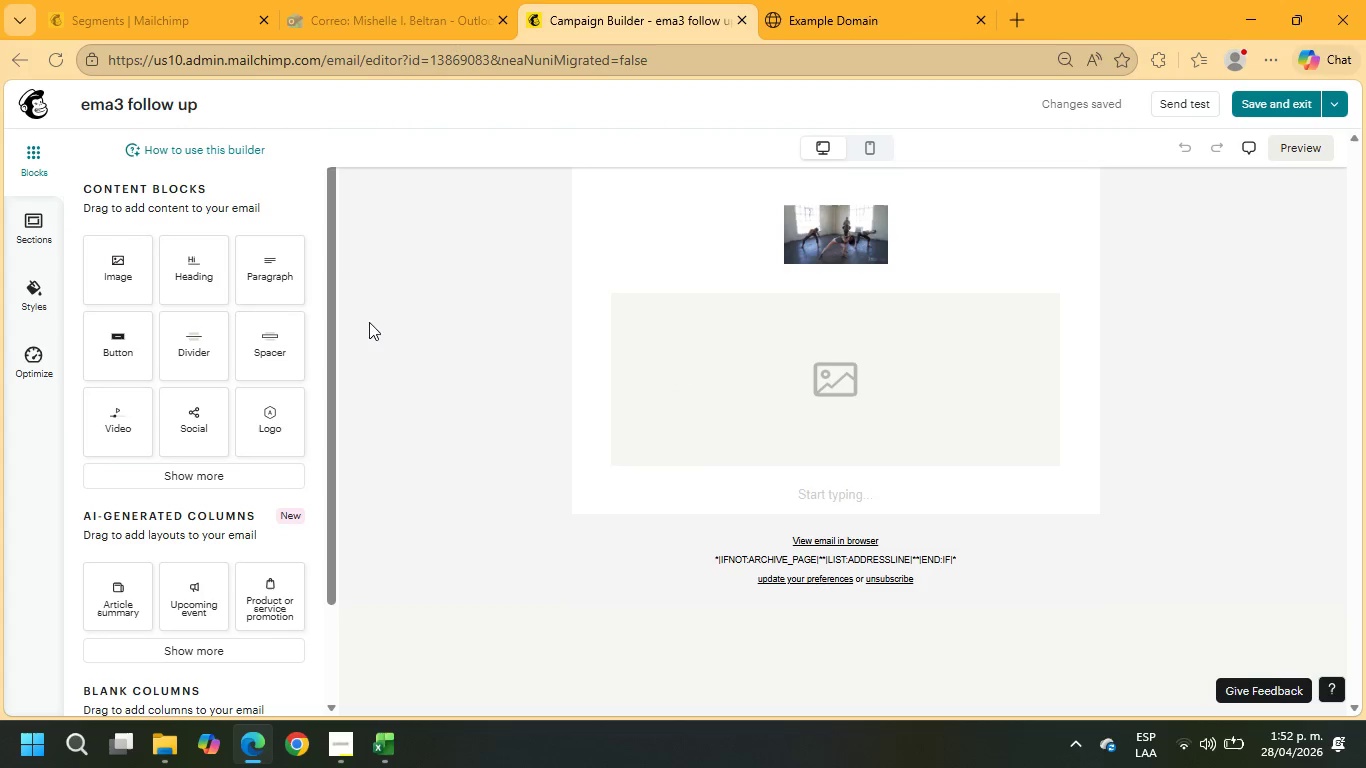 
left_click([19, 59])
 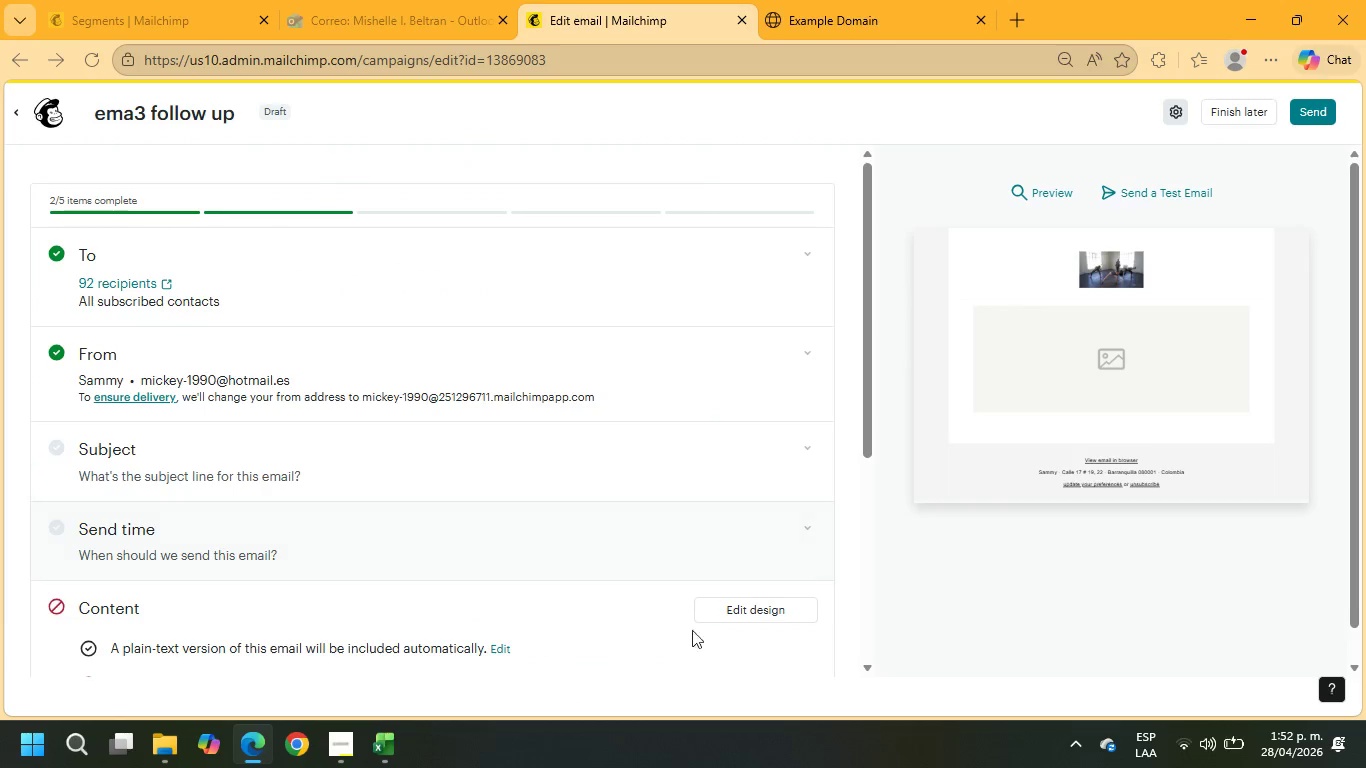 
wait(9.28)
 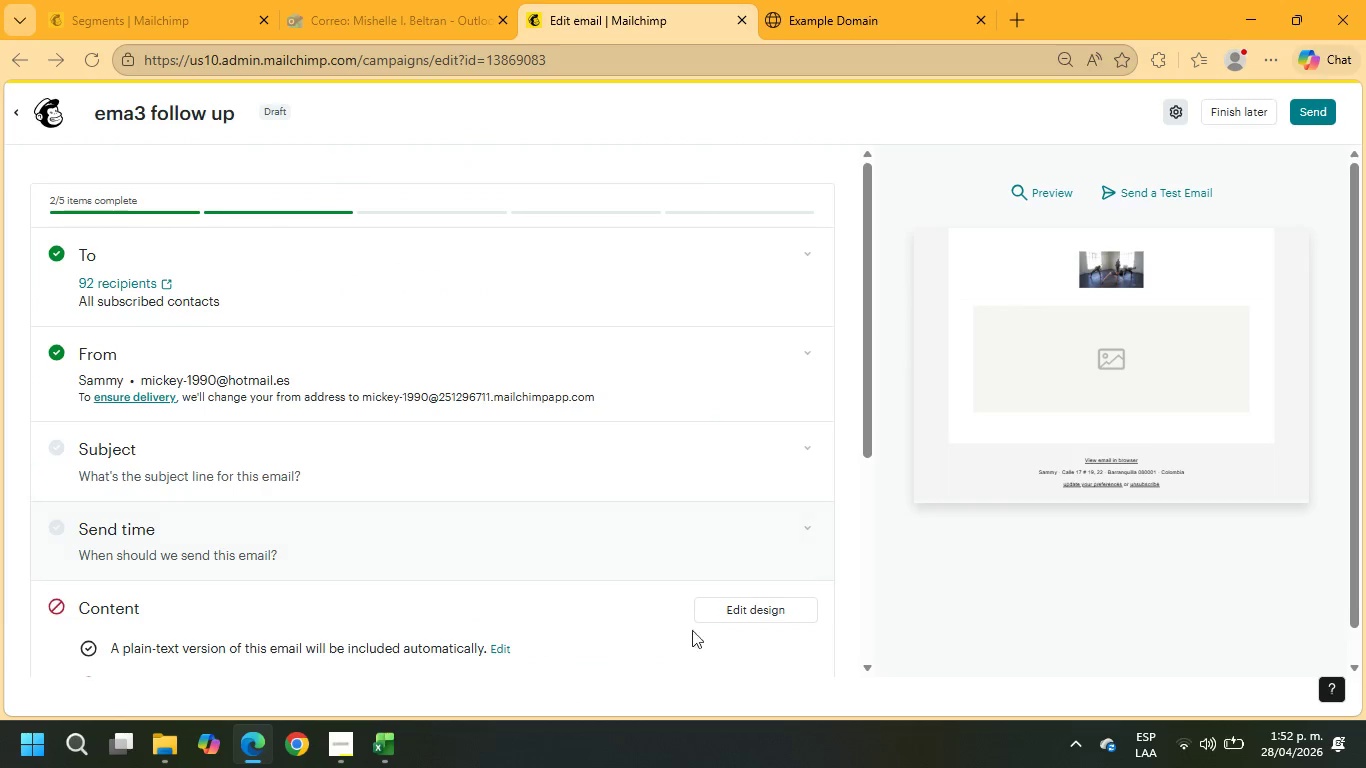 
left_click([992, 582])
 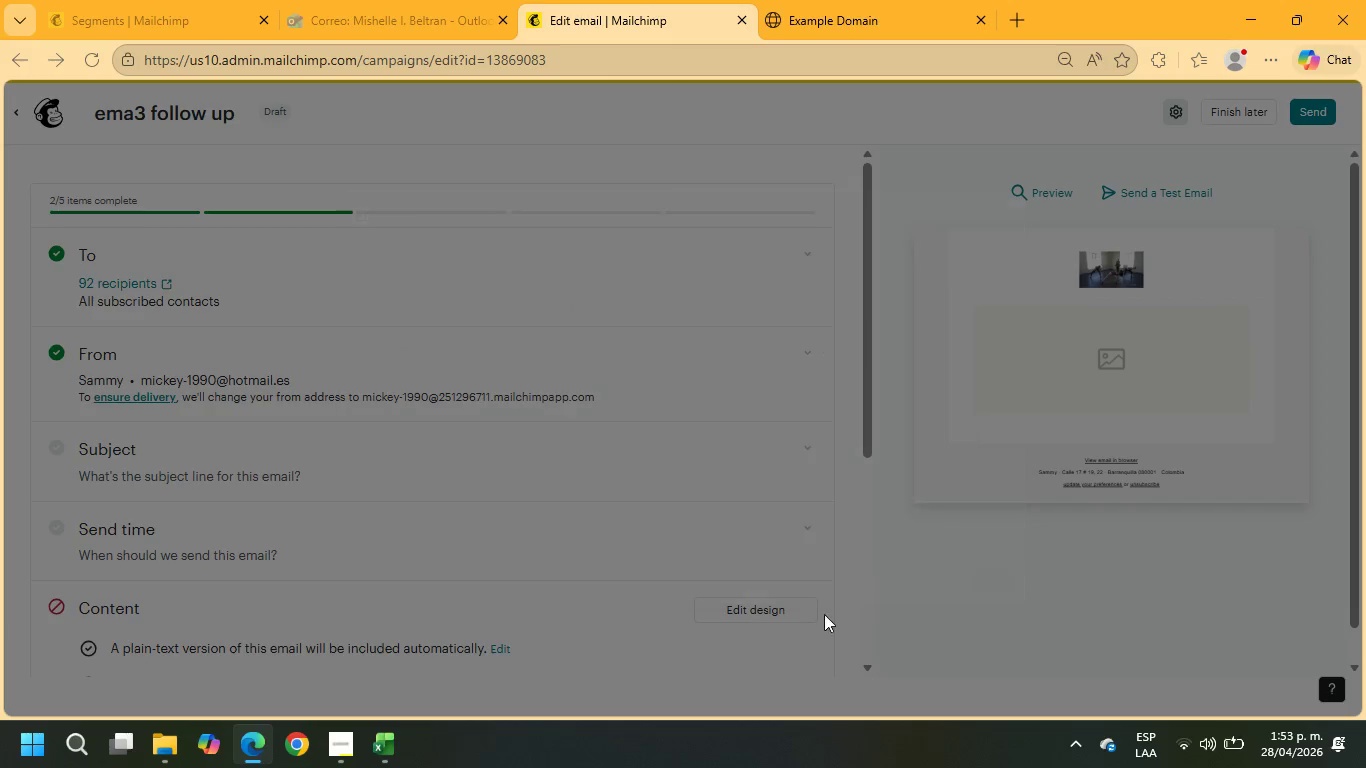 
left_click([739, 611])
 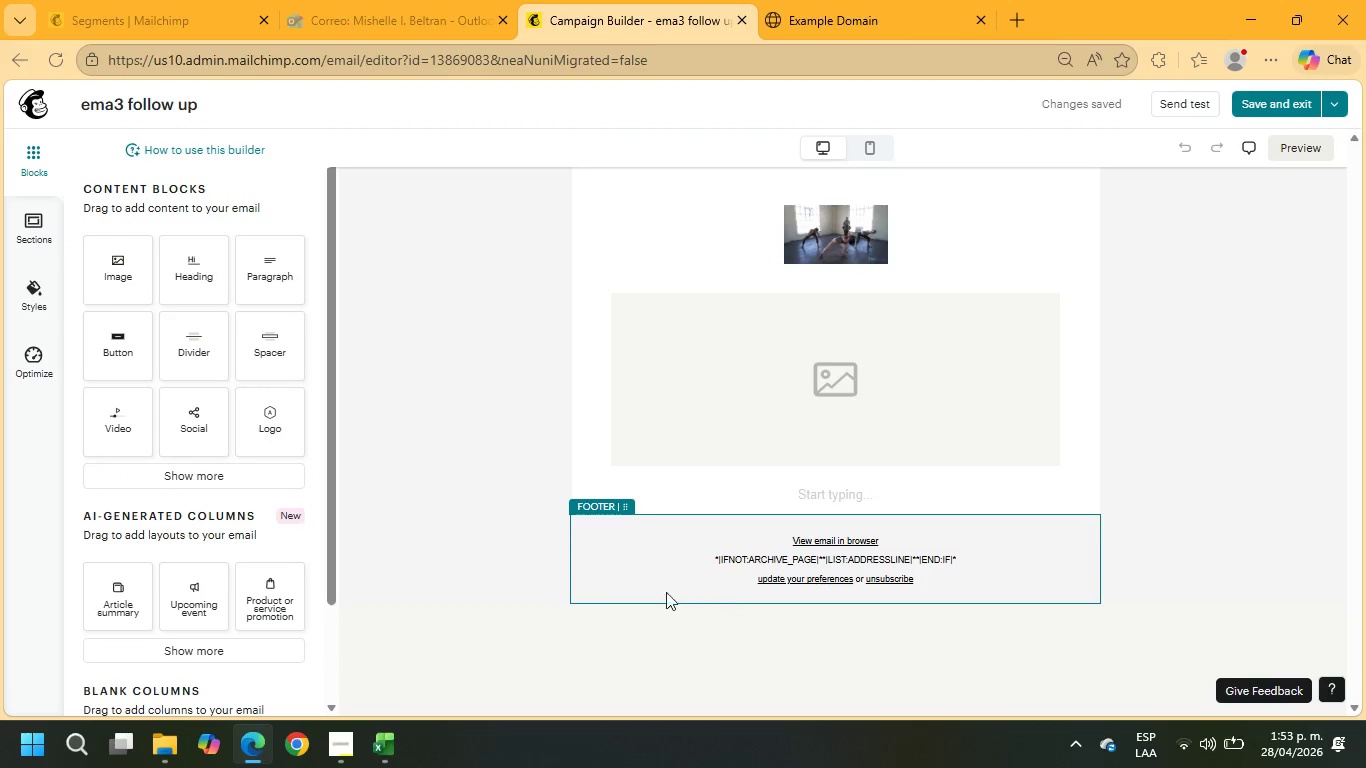 
left_click([17, 221])
 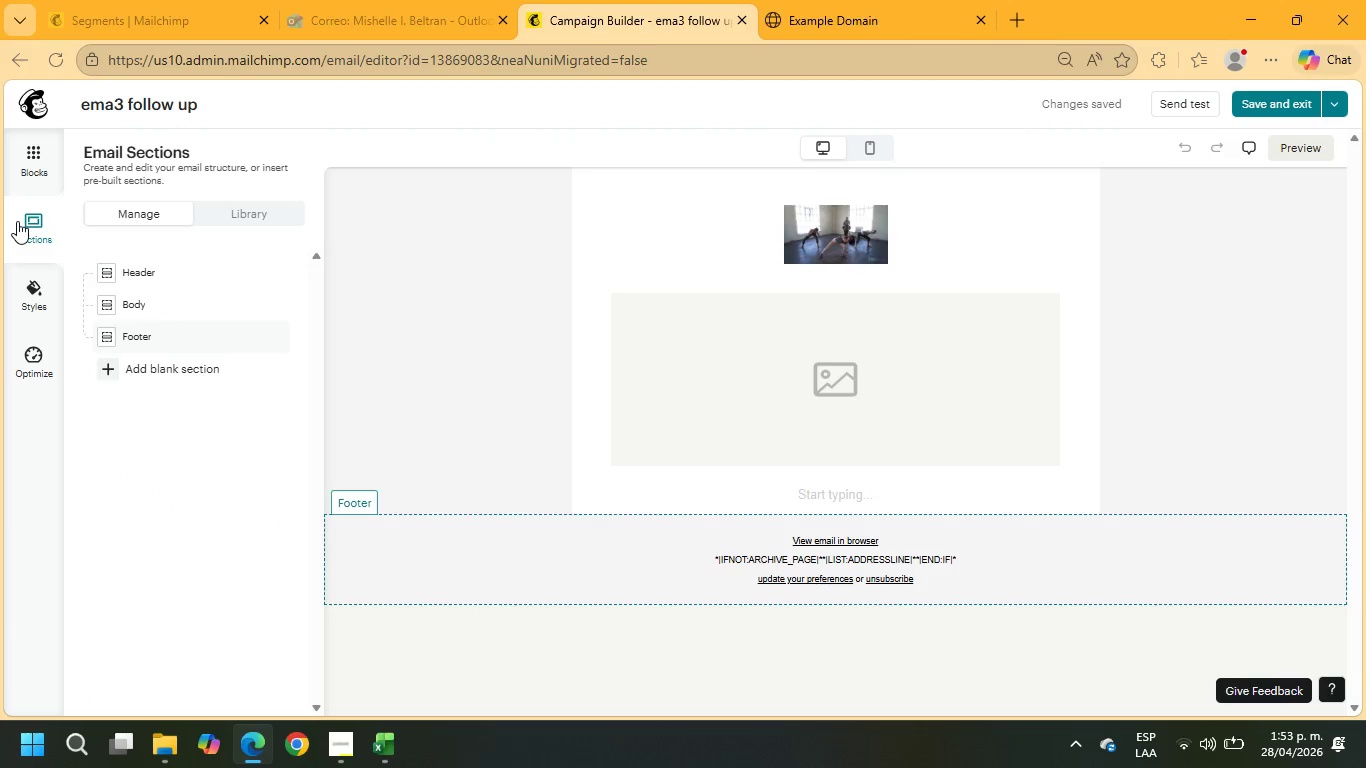 
left_click([51, 290])
 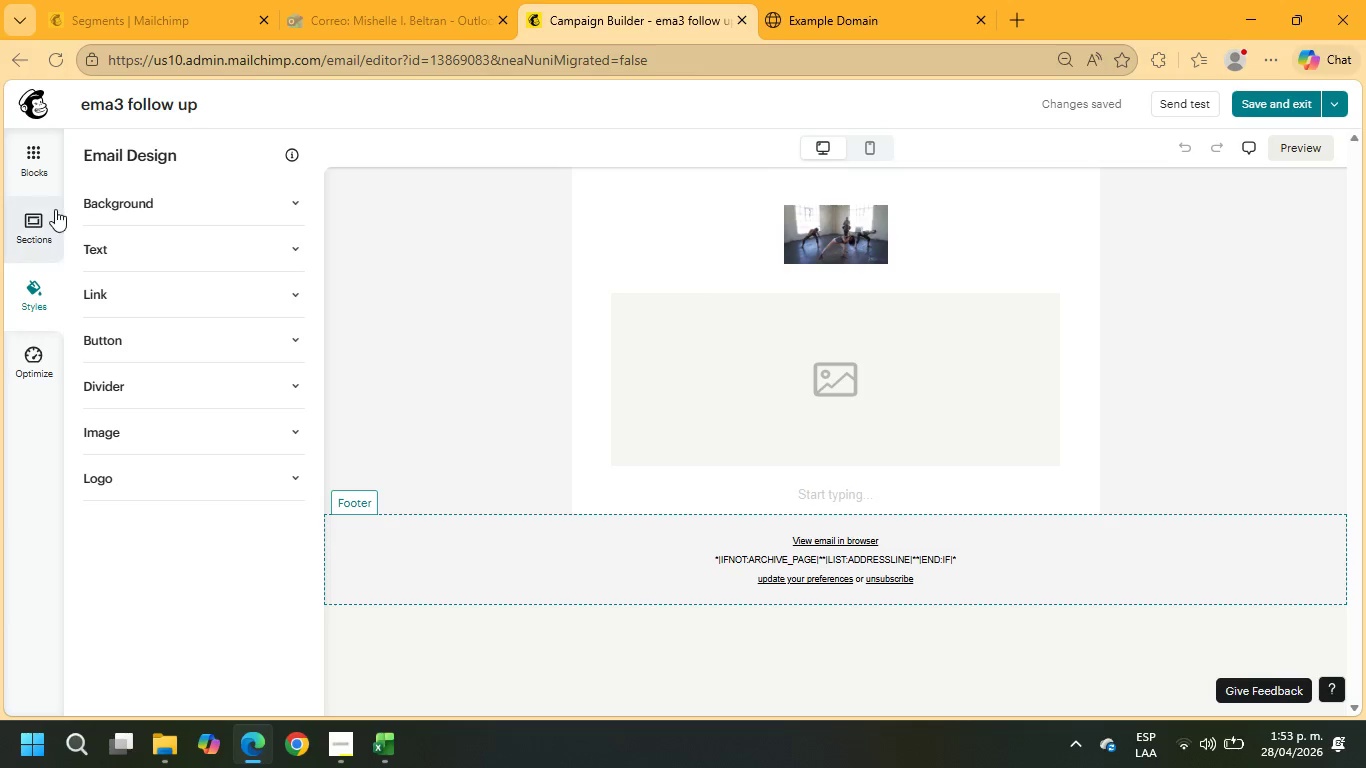 
left_click([41, 158])
 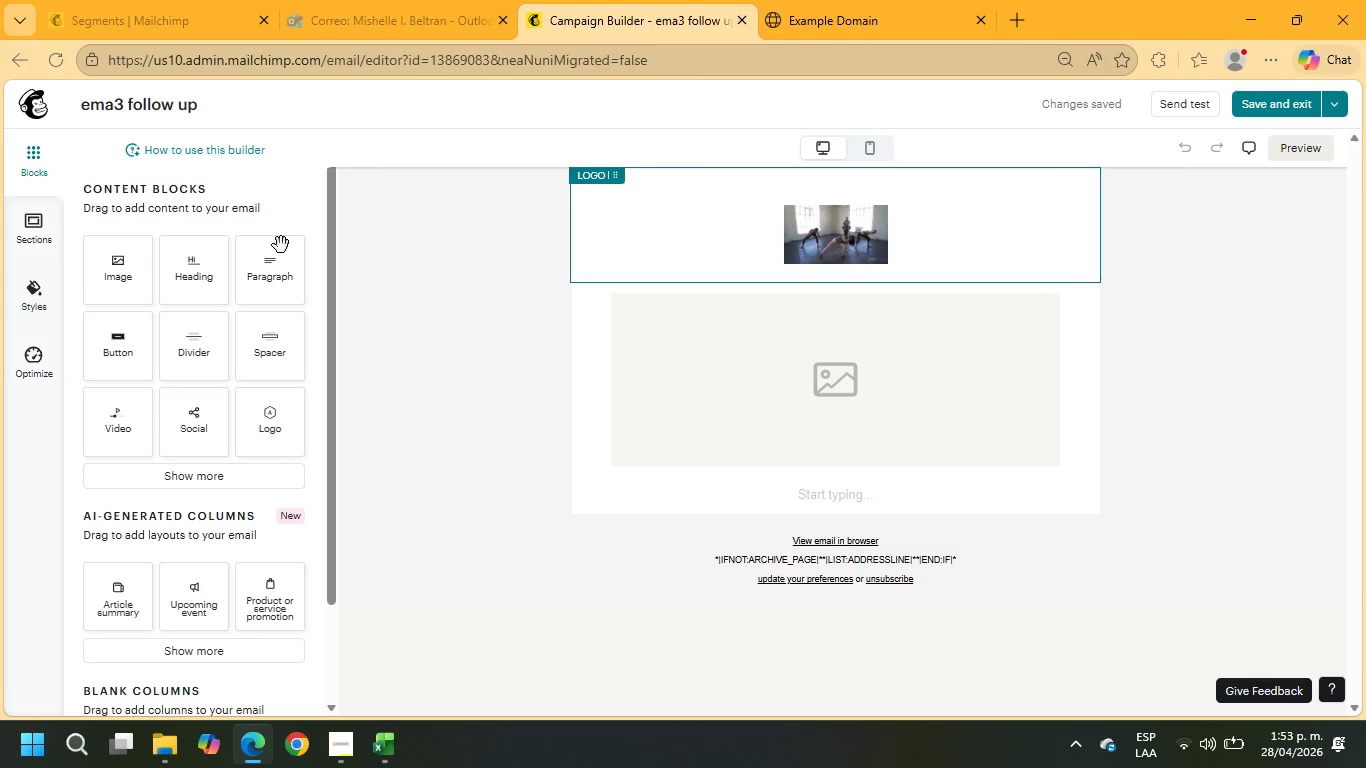 
wait(5.48)
 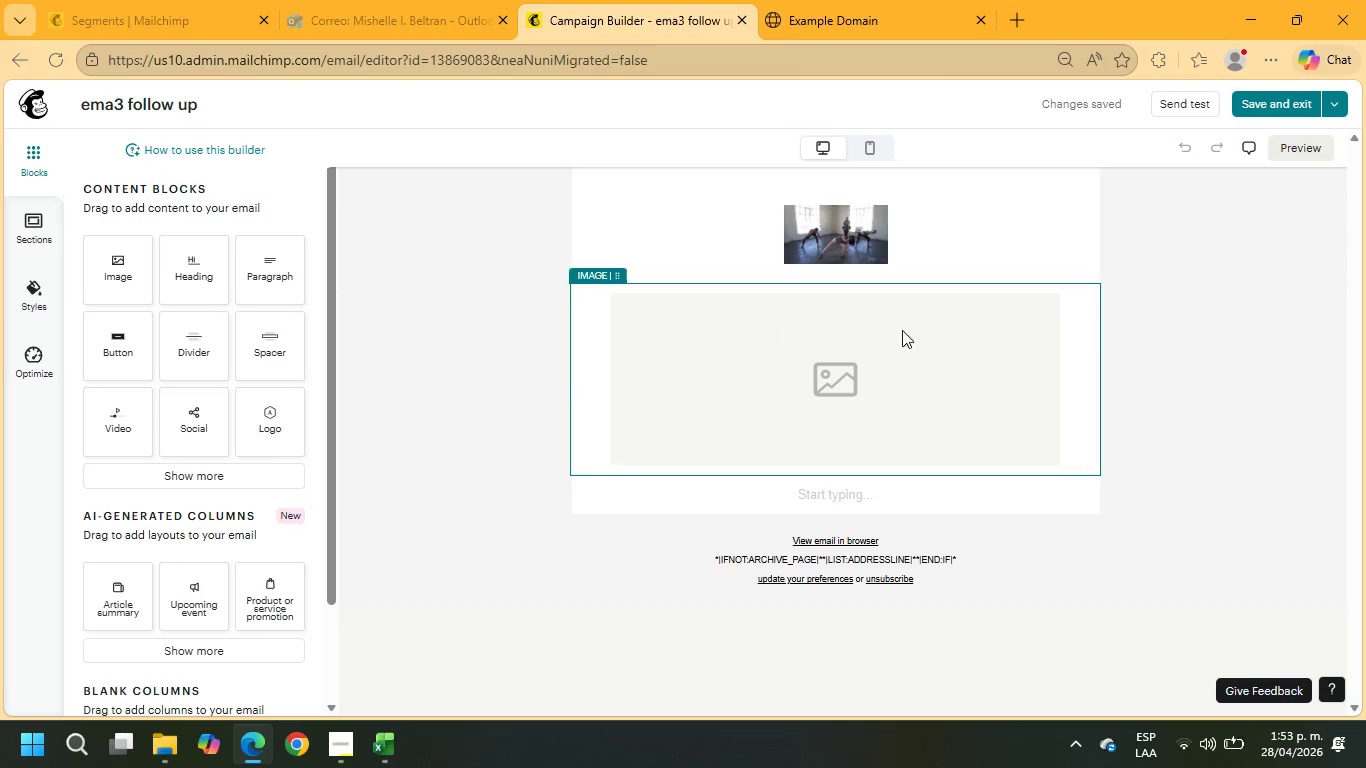 
left_click_drag(start_coordinate=[277, 273], to_coordinate=[656, 247])
 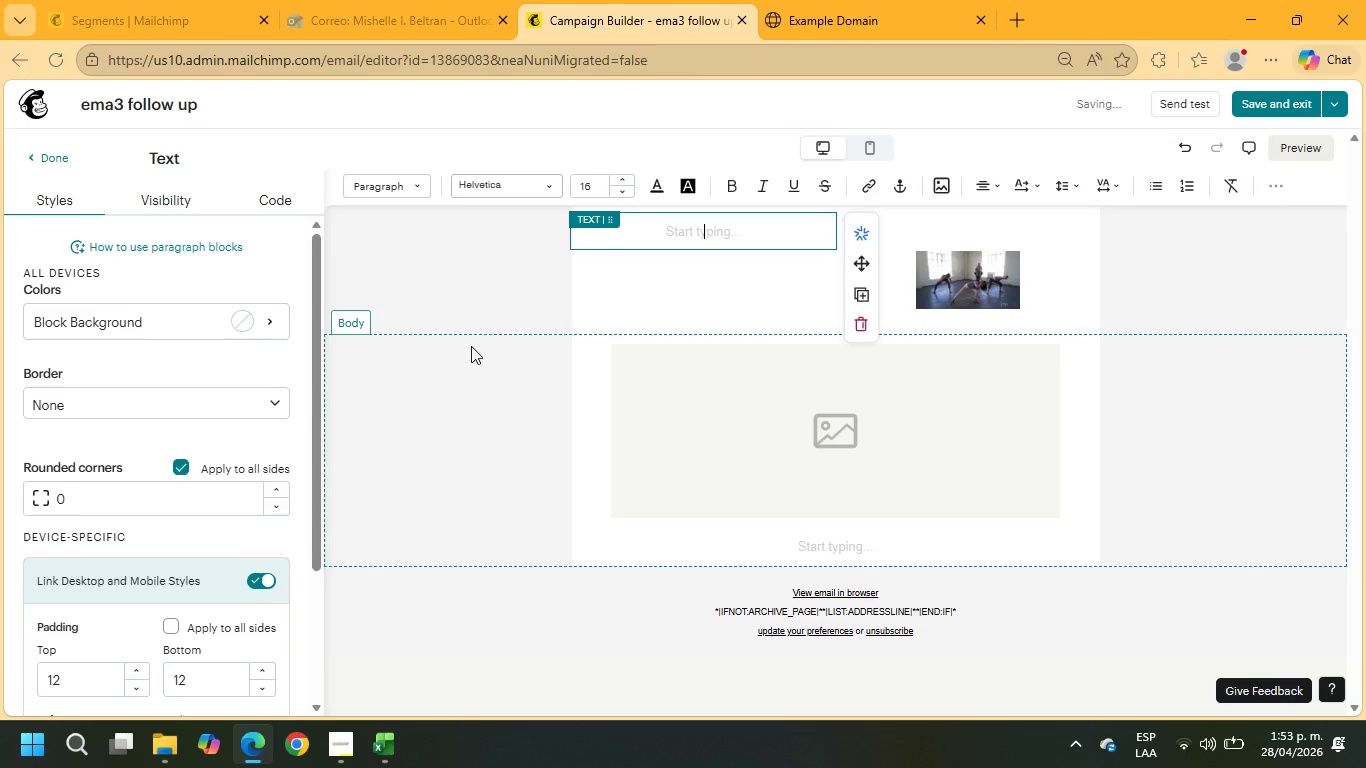 
wait(5.64)
 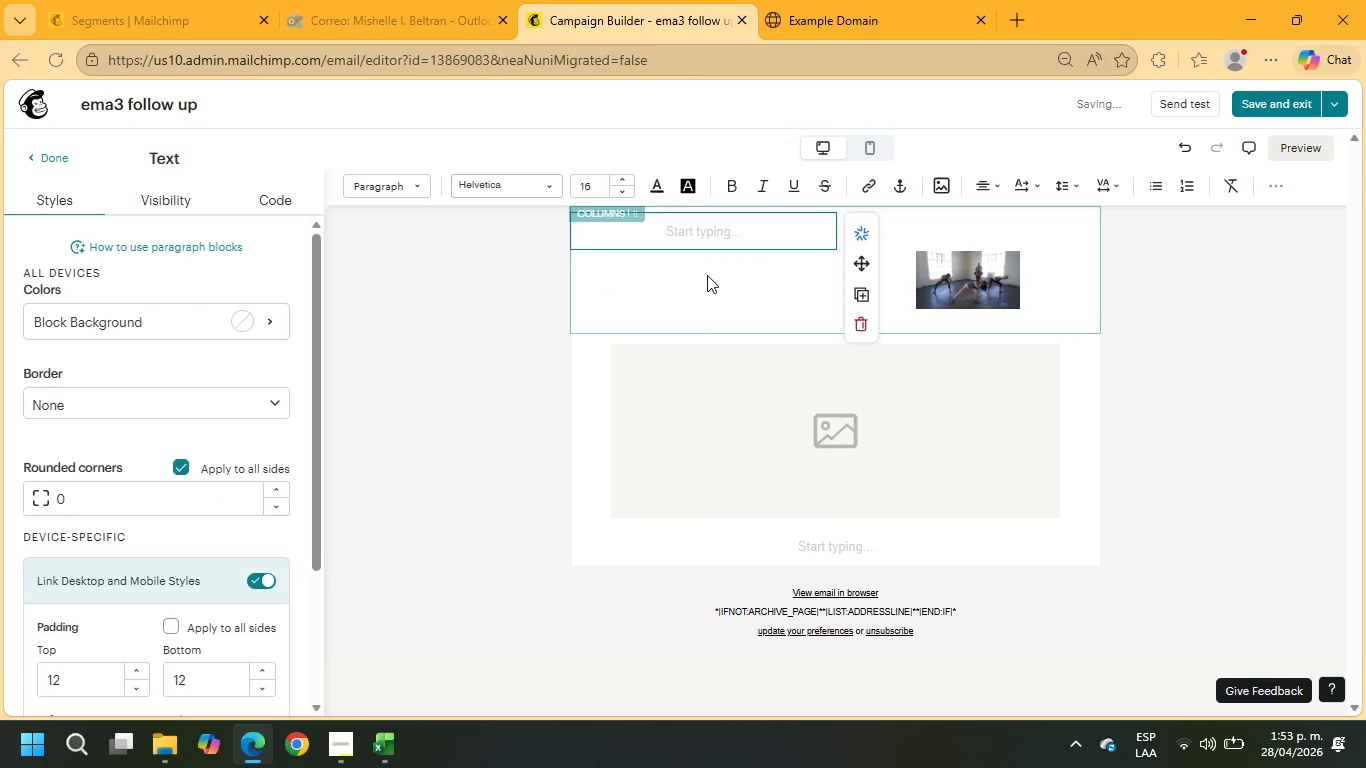 
type(Hi, )
 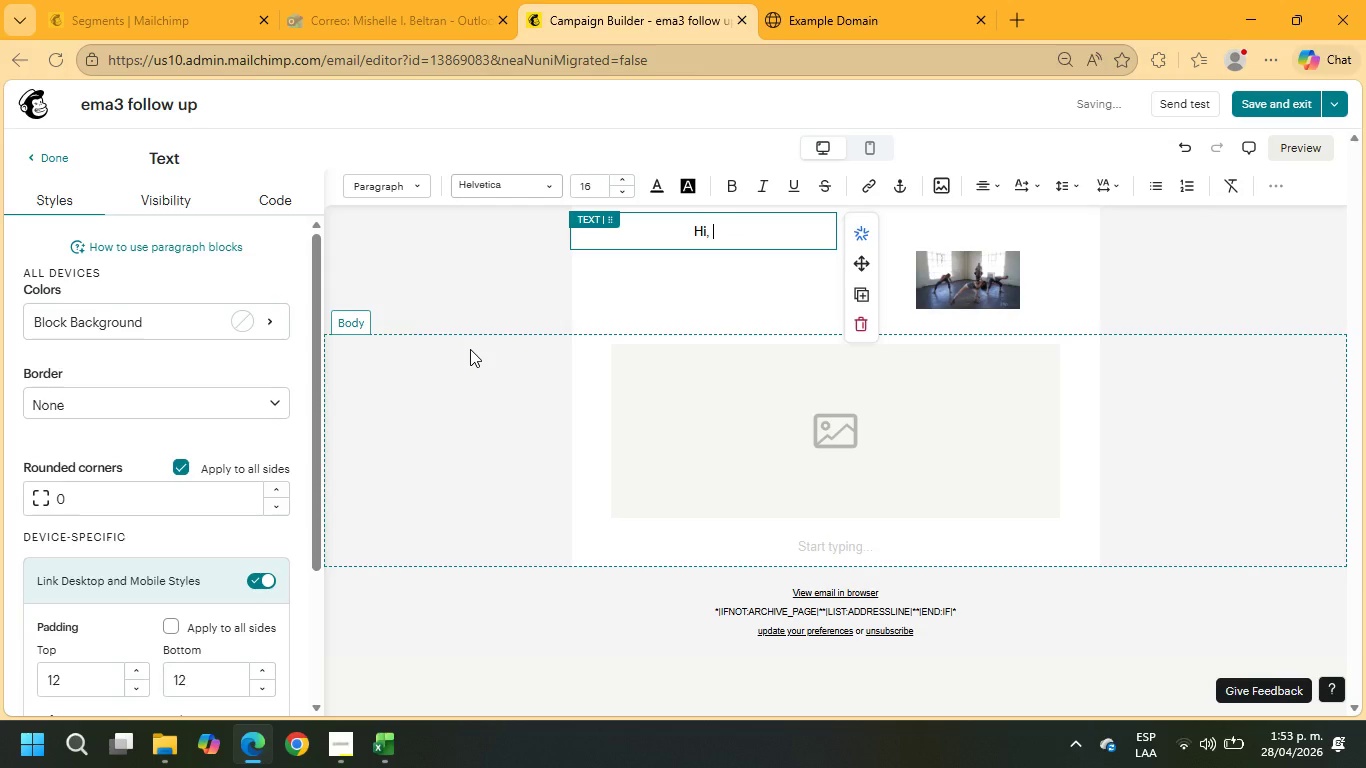 
type(+\FNAME)
 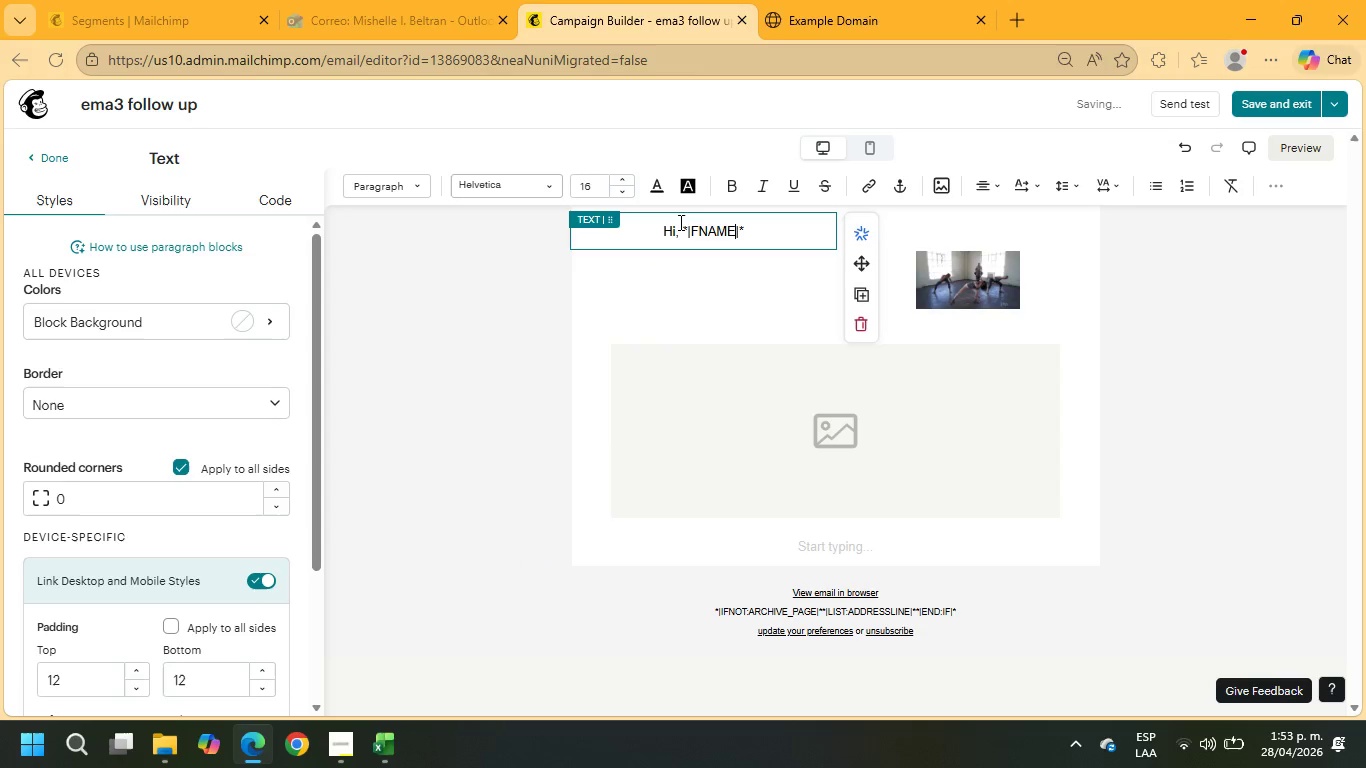 
left_click([679, 233])
 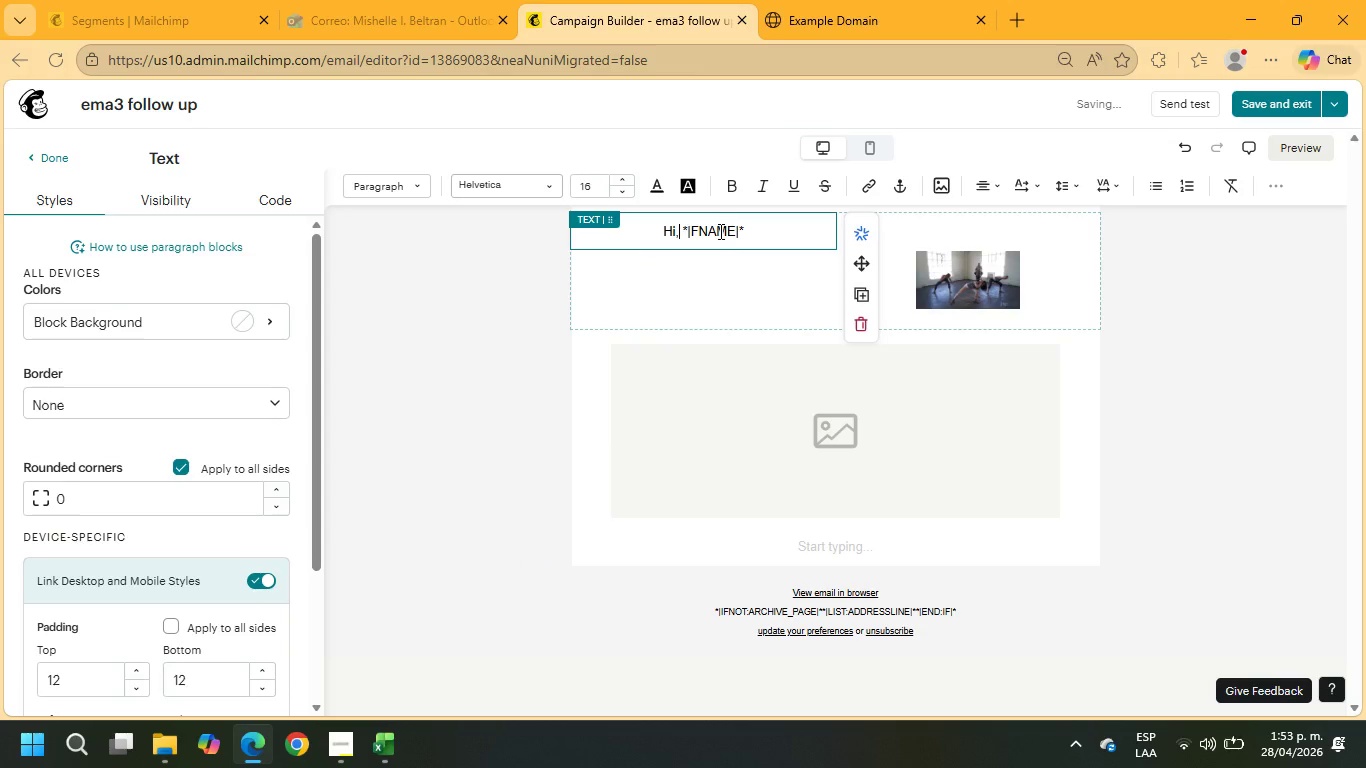 
key(Space)
 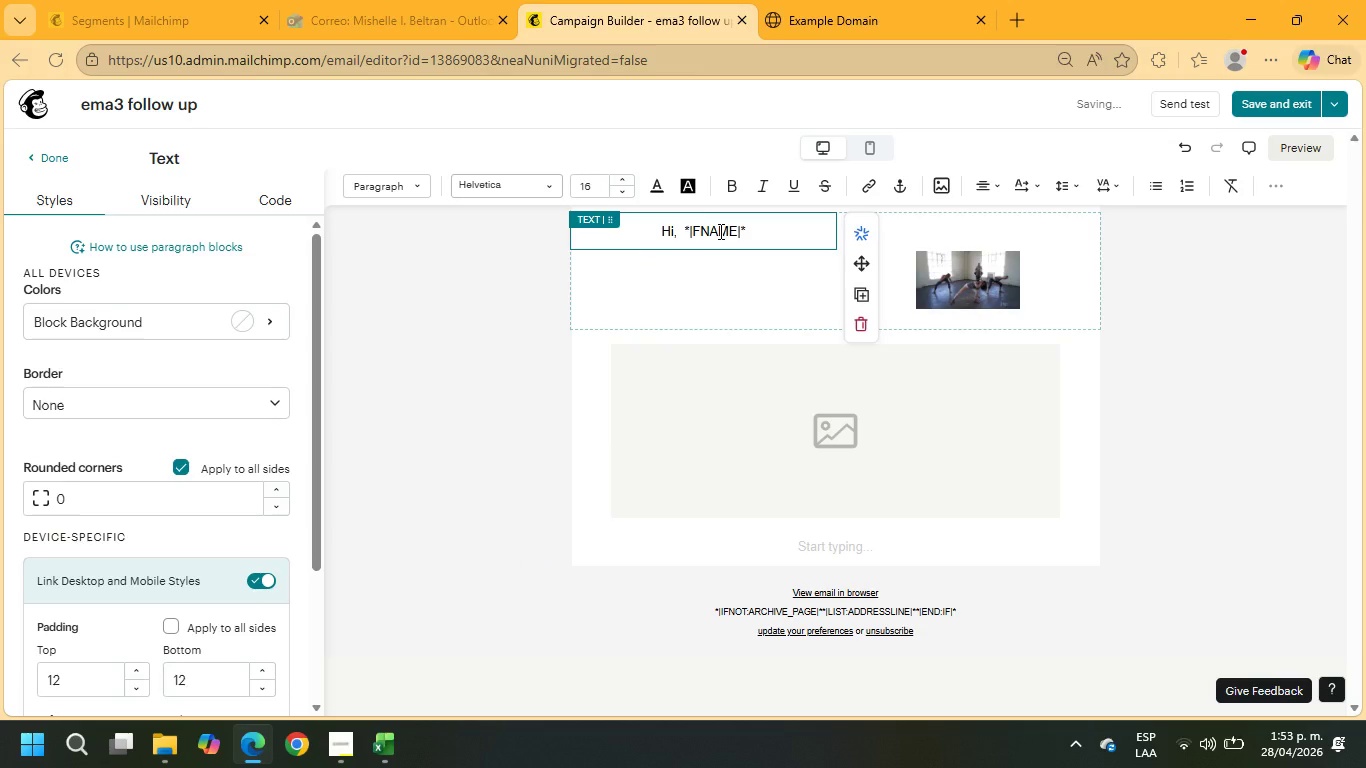 
key(Backspace)
 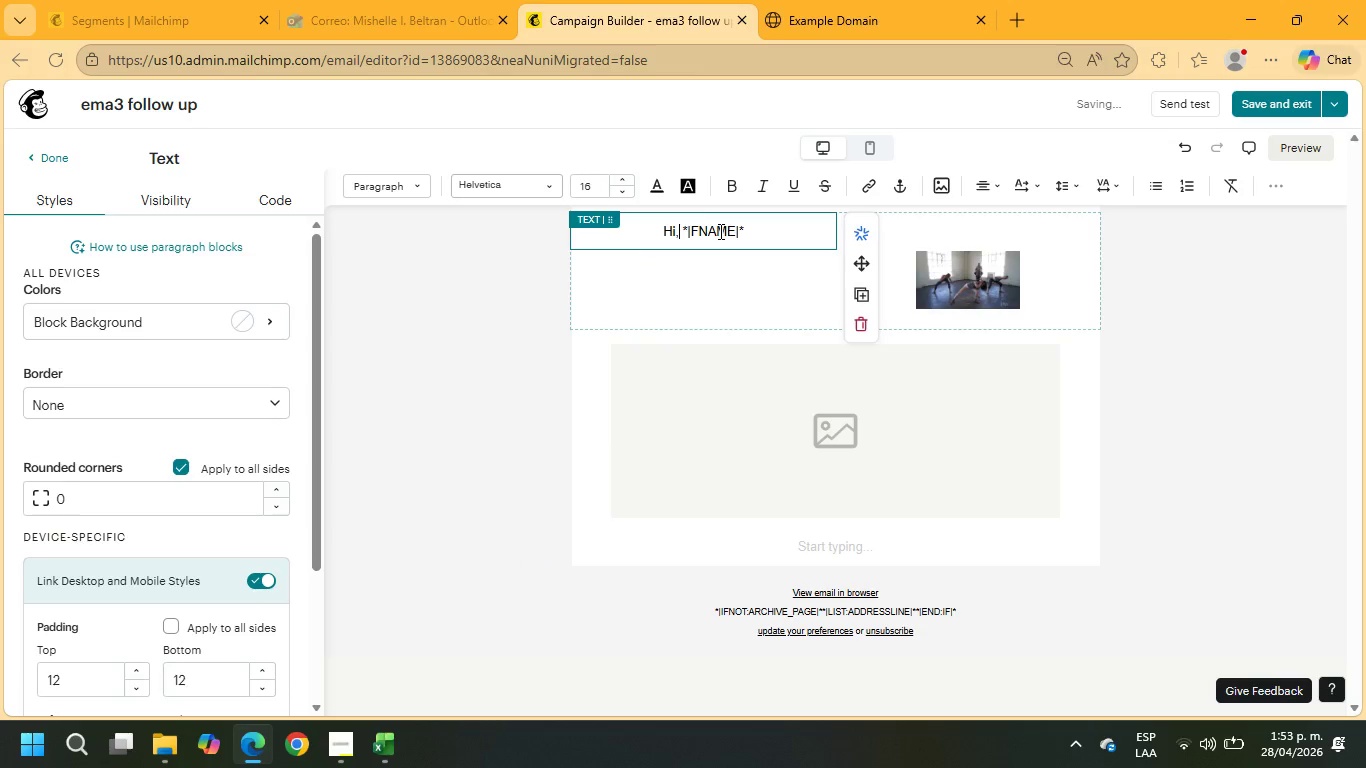 
key(Backspace)
 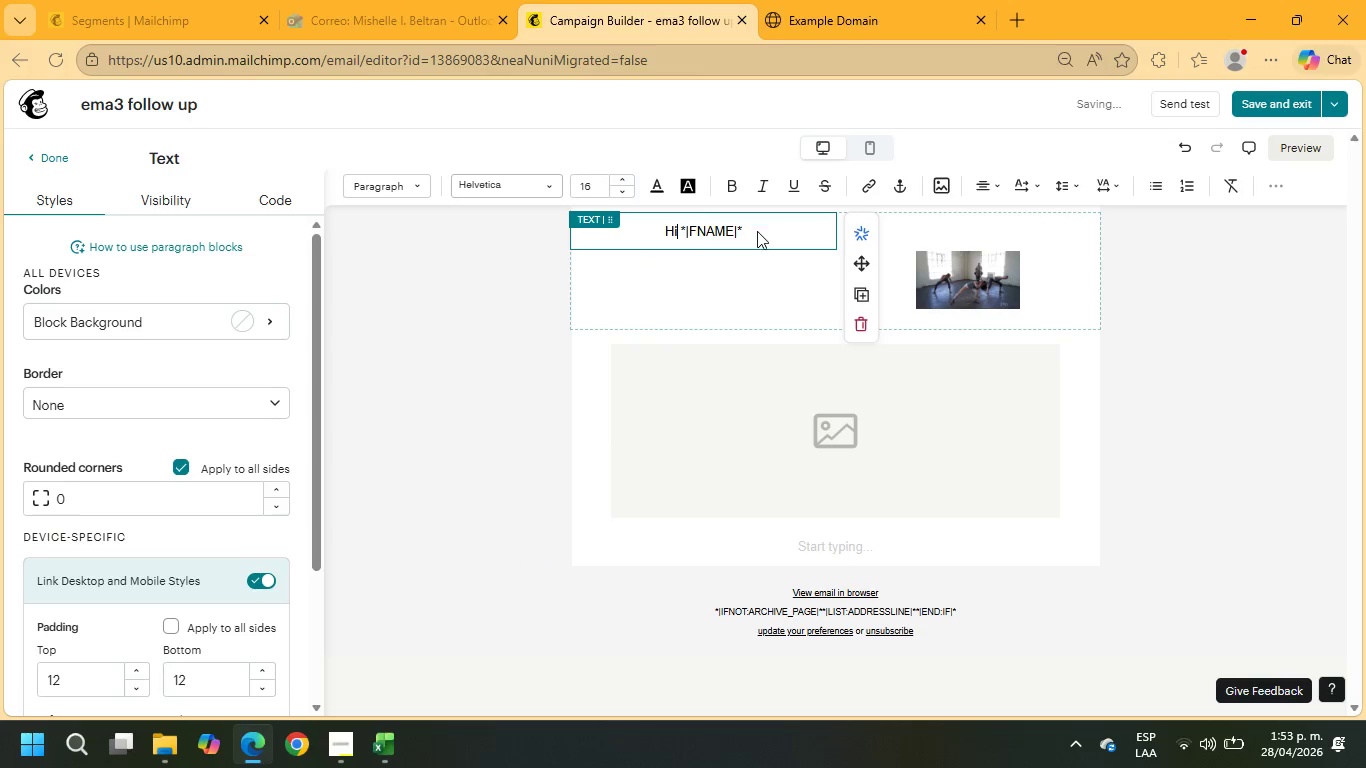 
left_click([757, 234])
 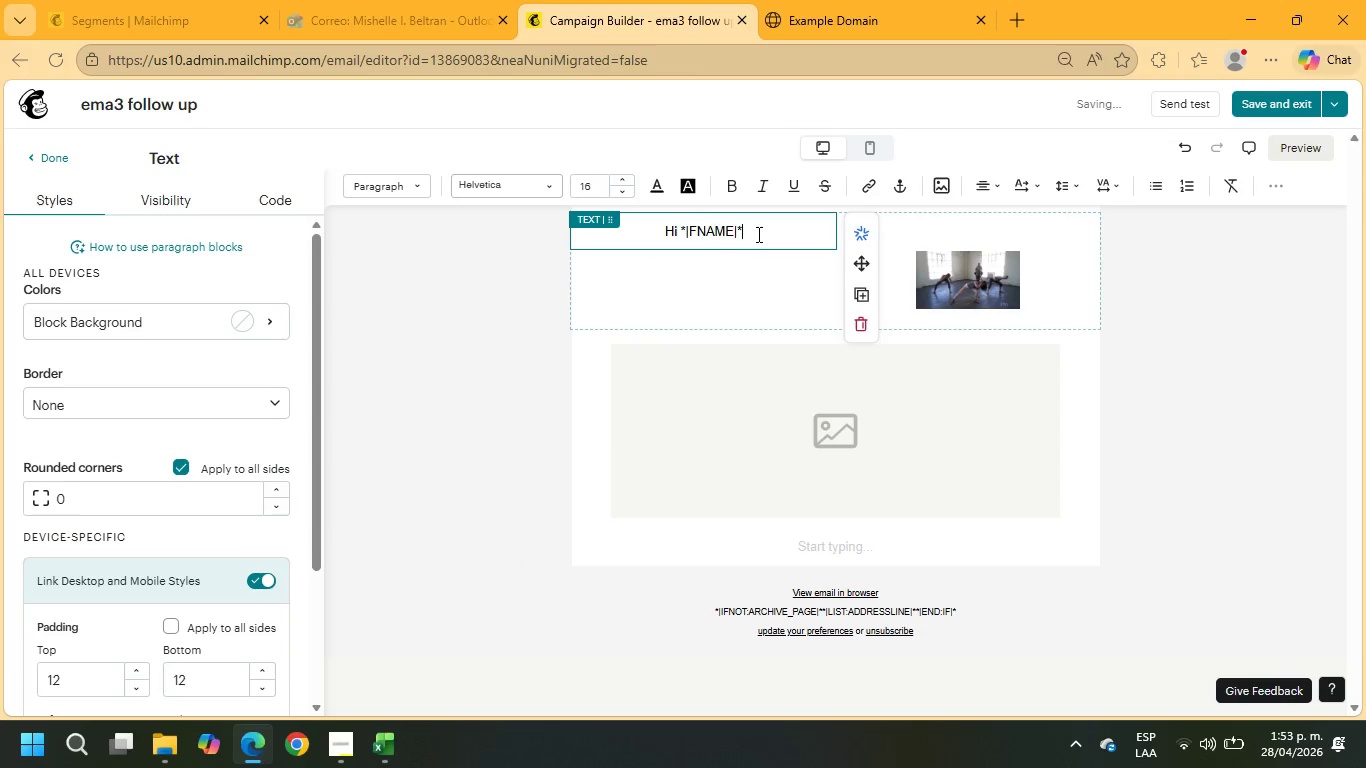 
key(Space)
 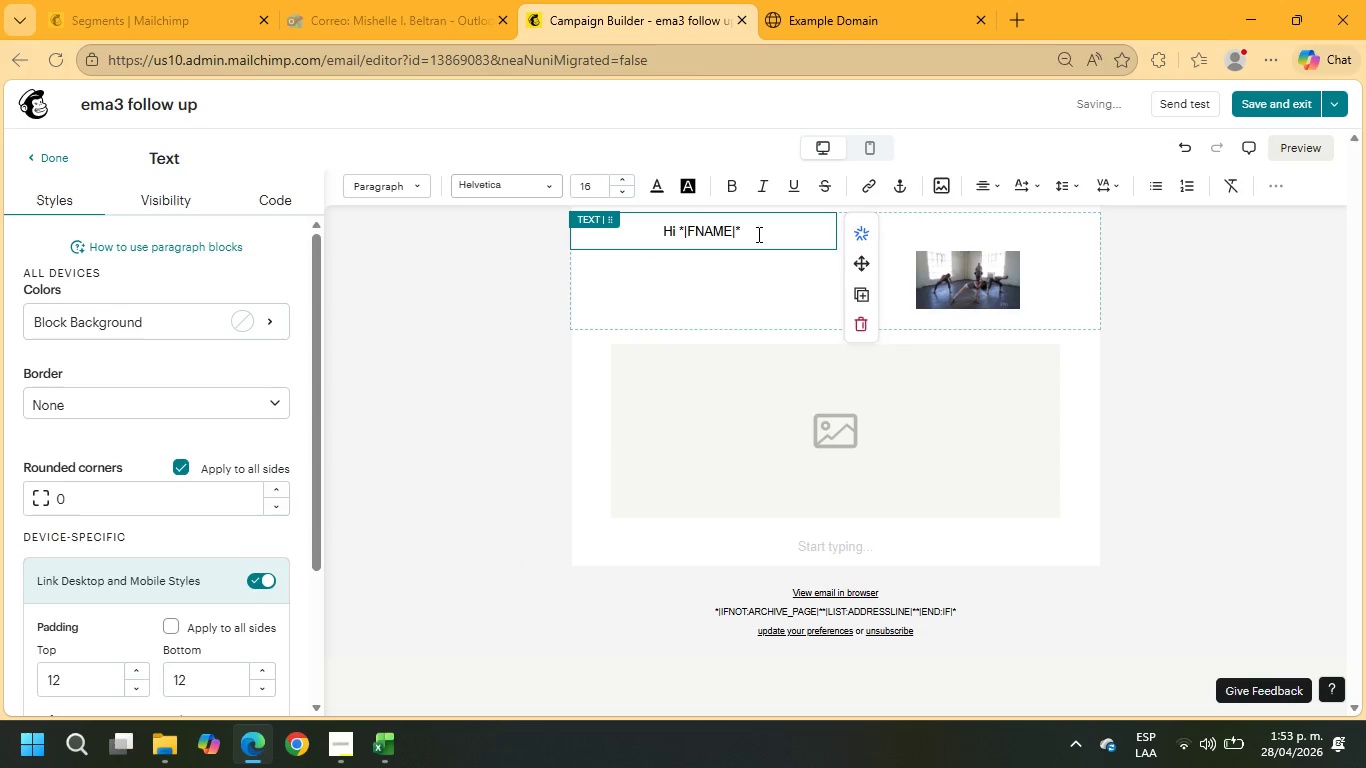 
key(Comma)
 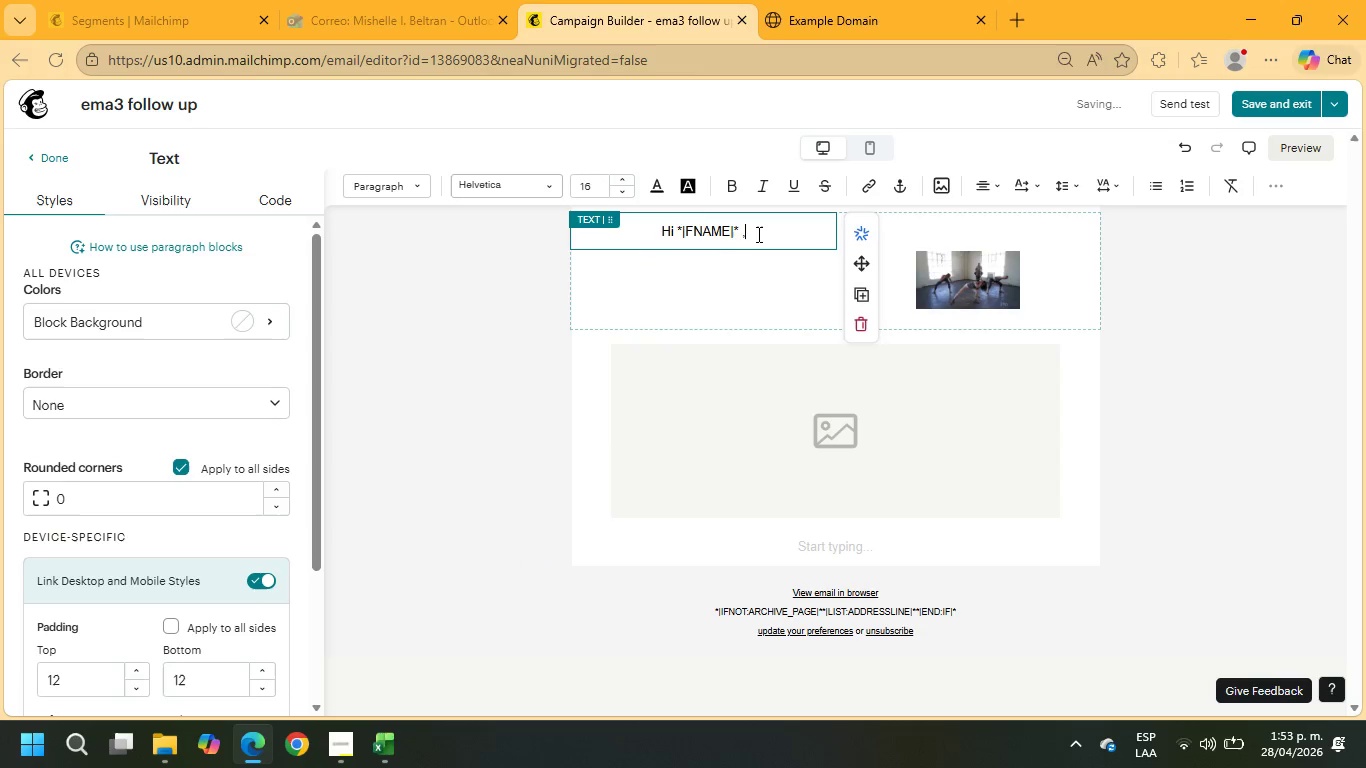 
key(Space)
 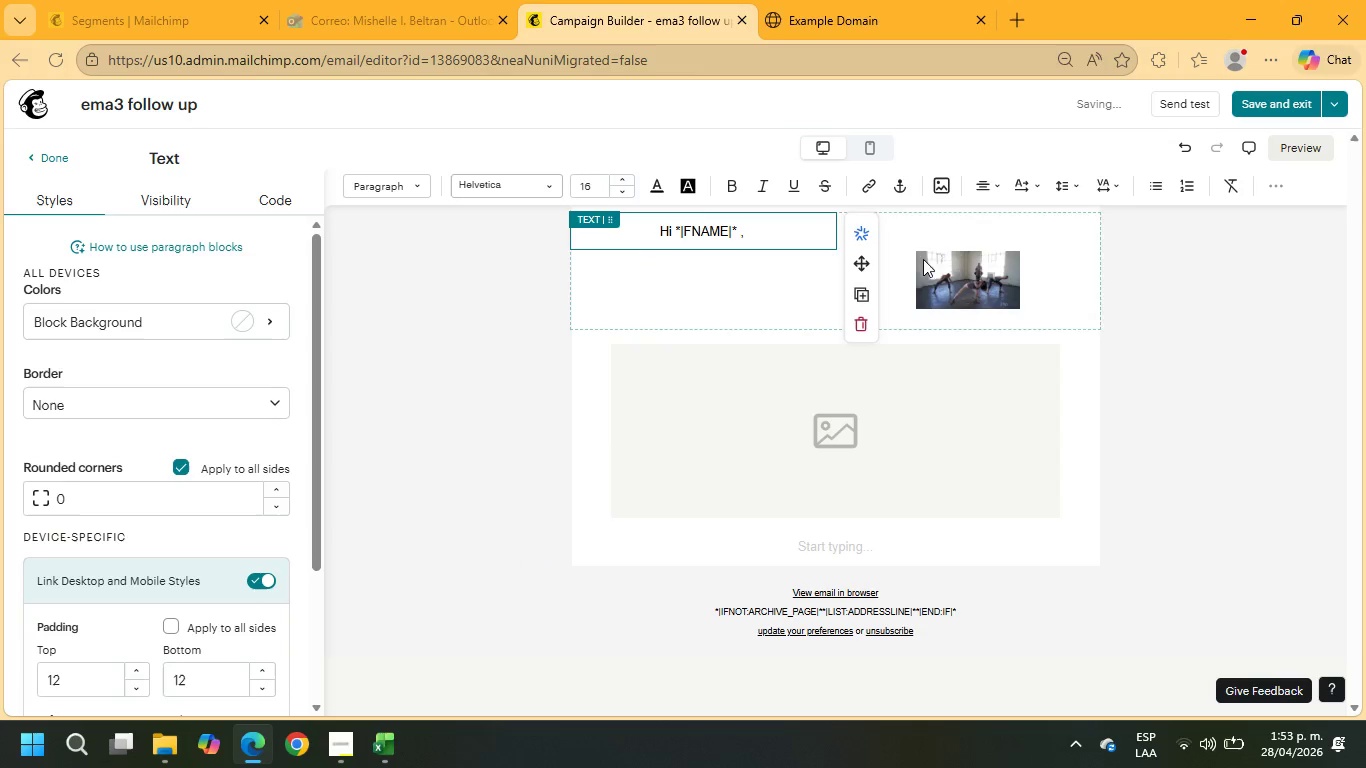 
left_click([974, 280])
 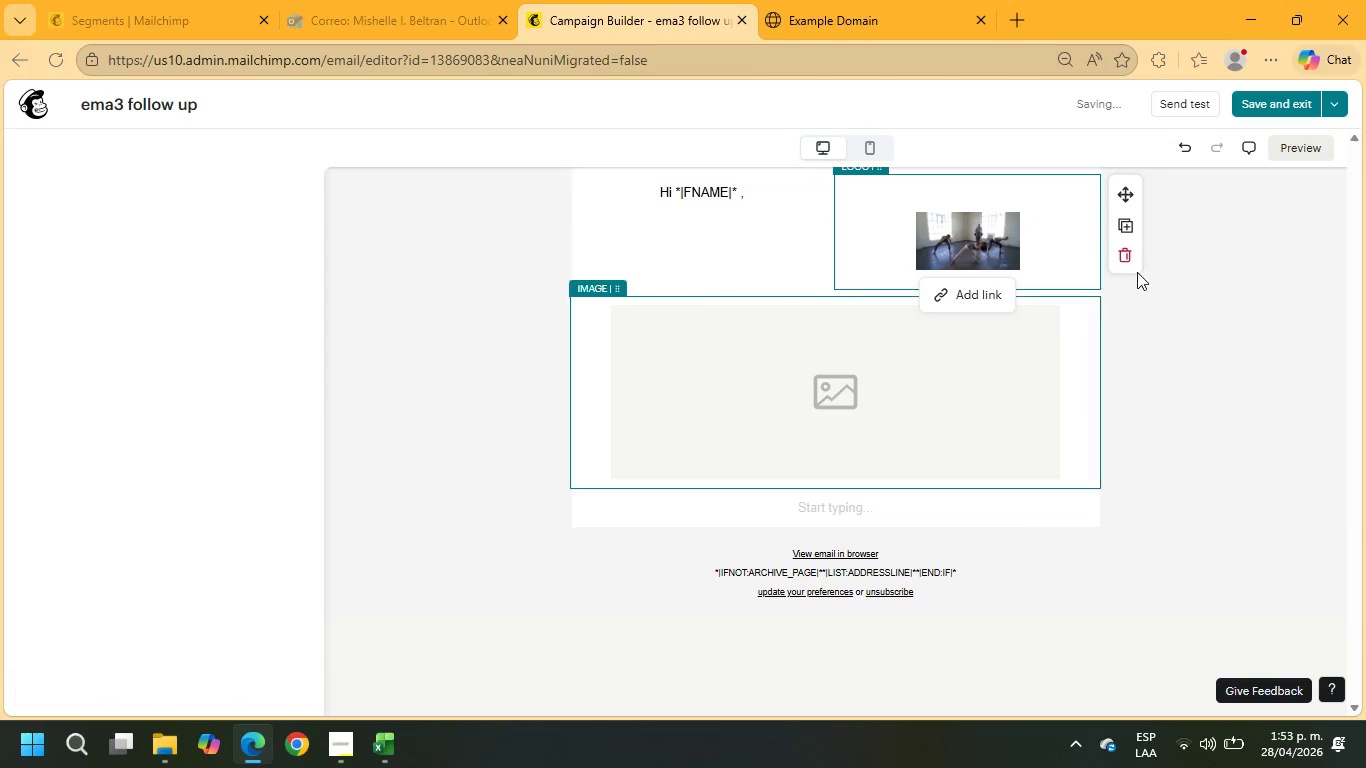 
left_click([1129, 261])
 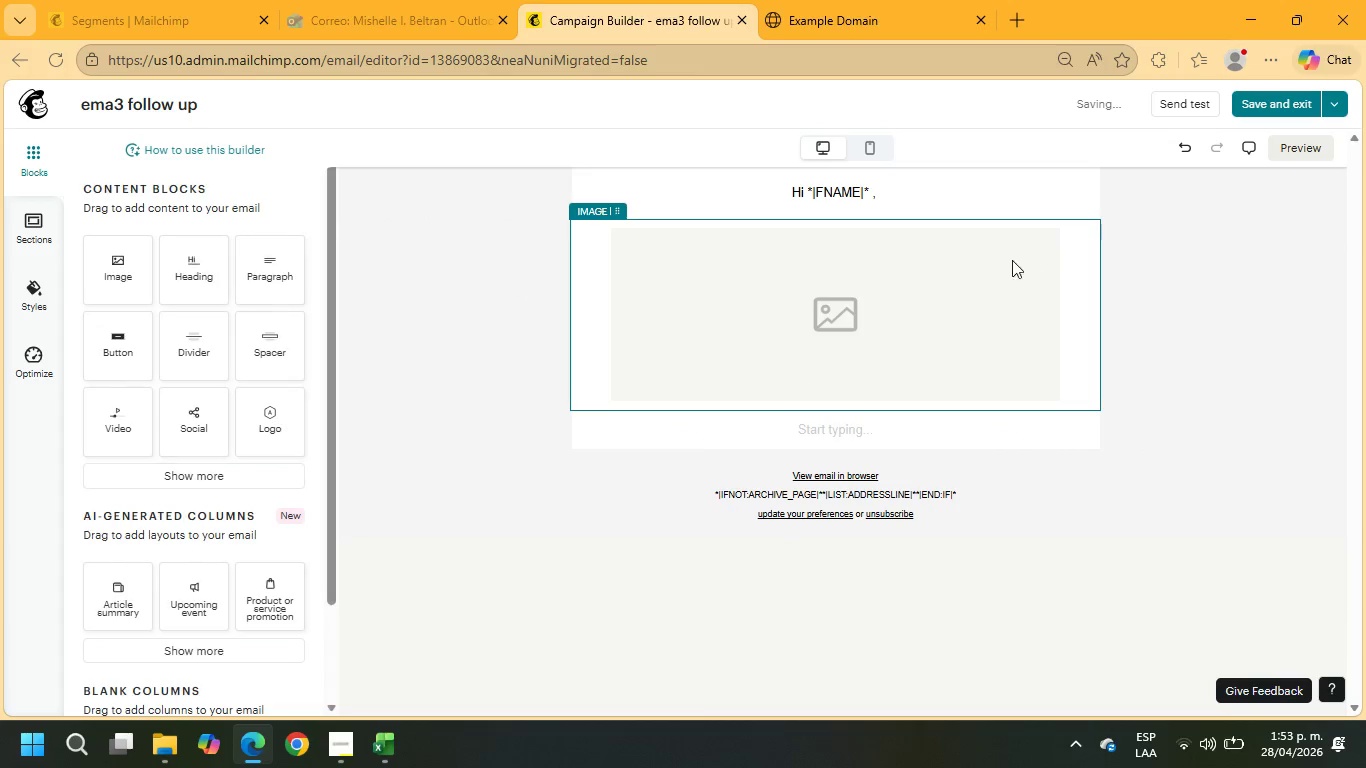 
scroll: coordinate [813, 298], scroll_direction: up, amount: 5.0
 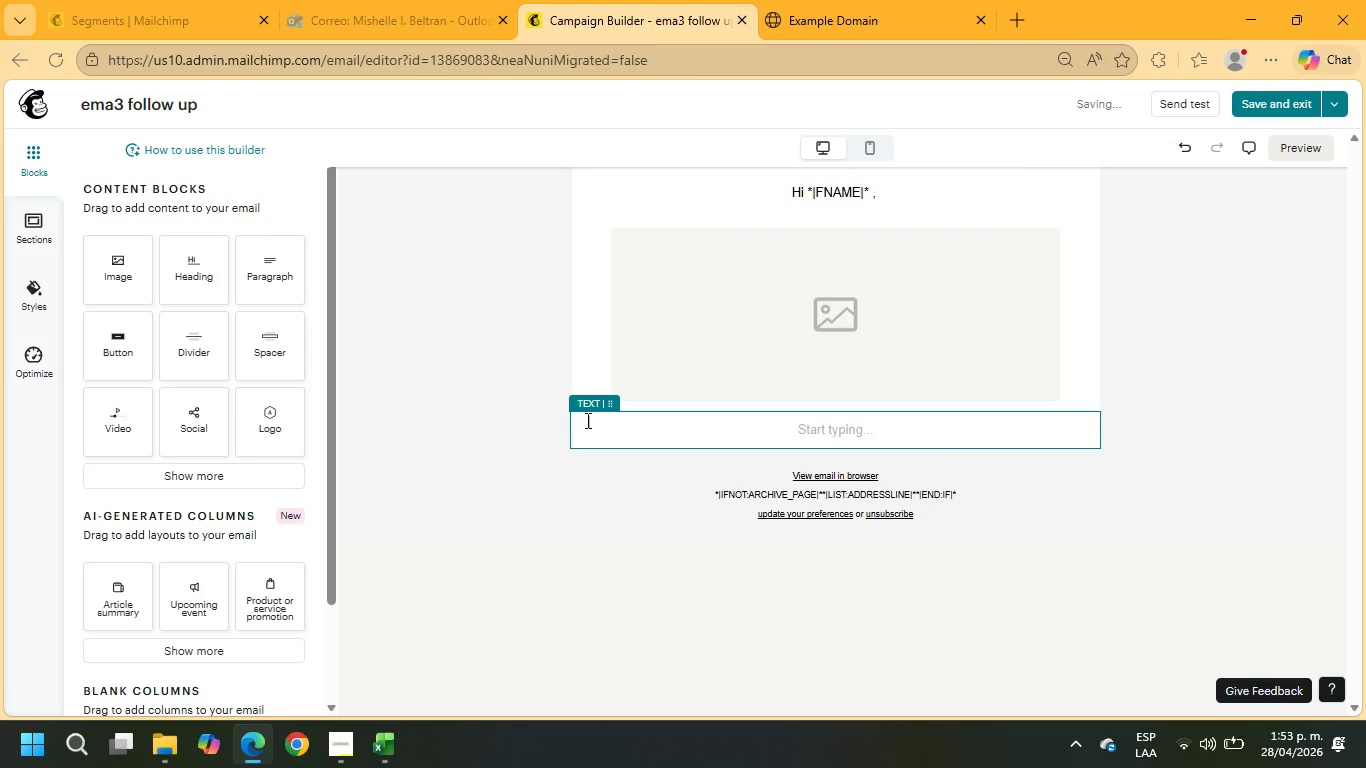 
left_click_drag(start_coordinate=[113, 275], to_coordinate=[642, 490])
 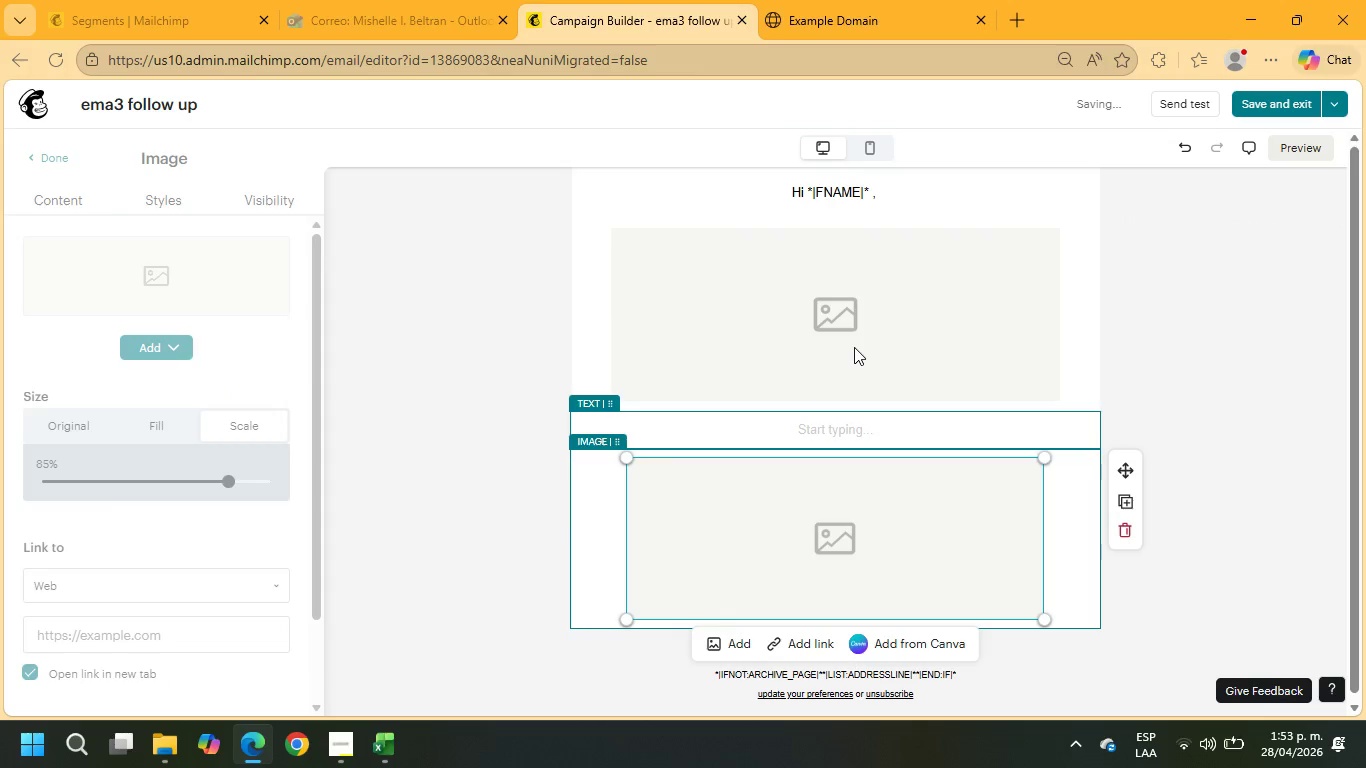 
scroll: coordinate [854, 347], scroll_direction: up, amount: 1.0
 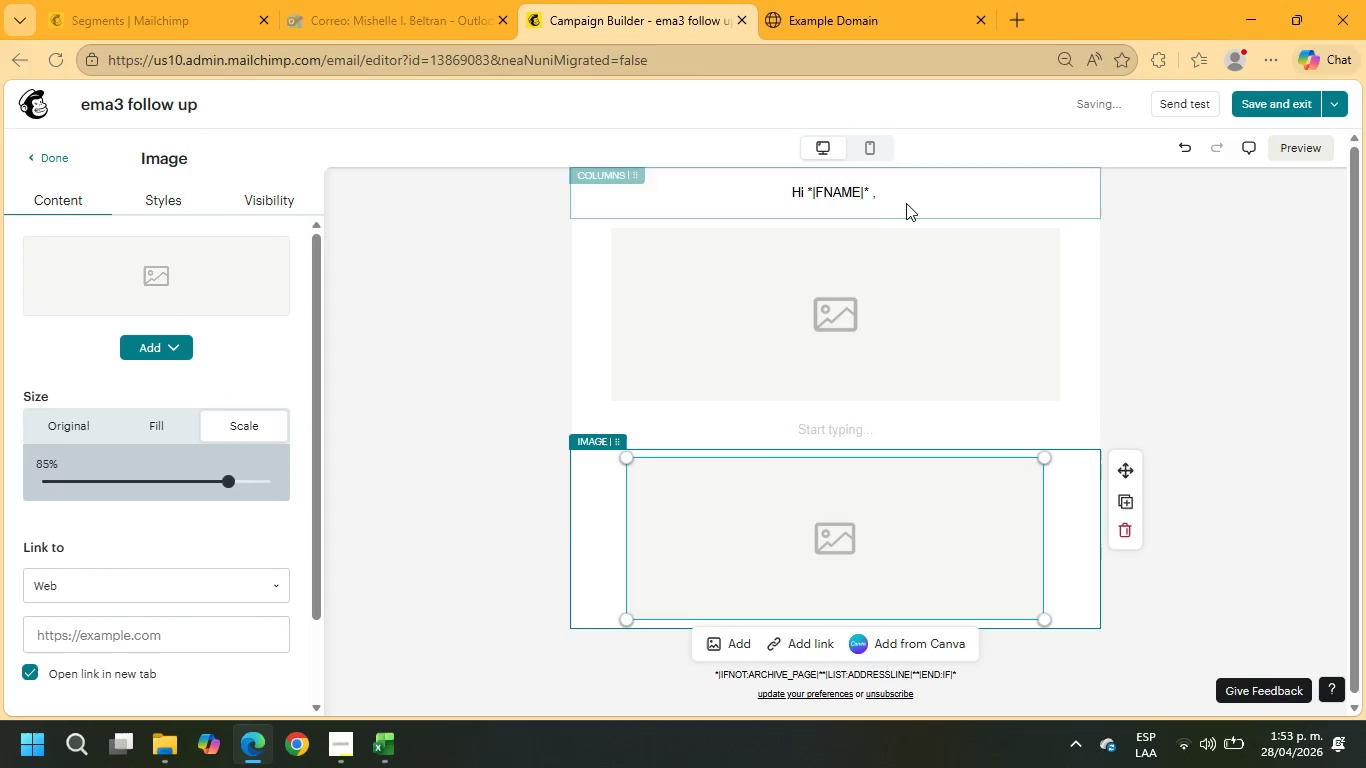 
left_click([905, 196])
 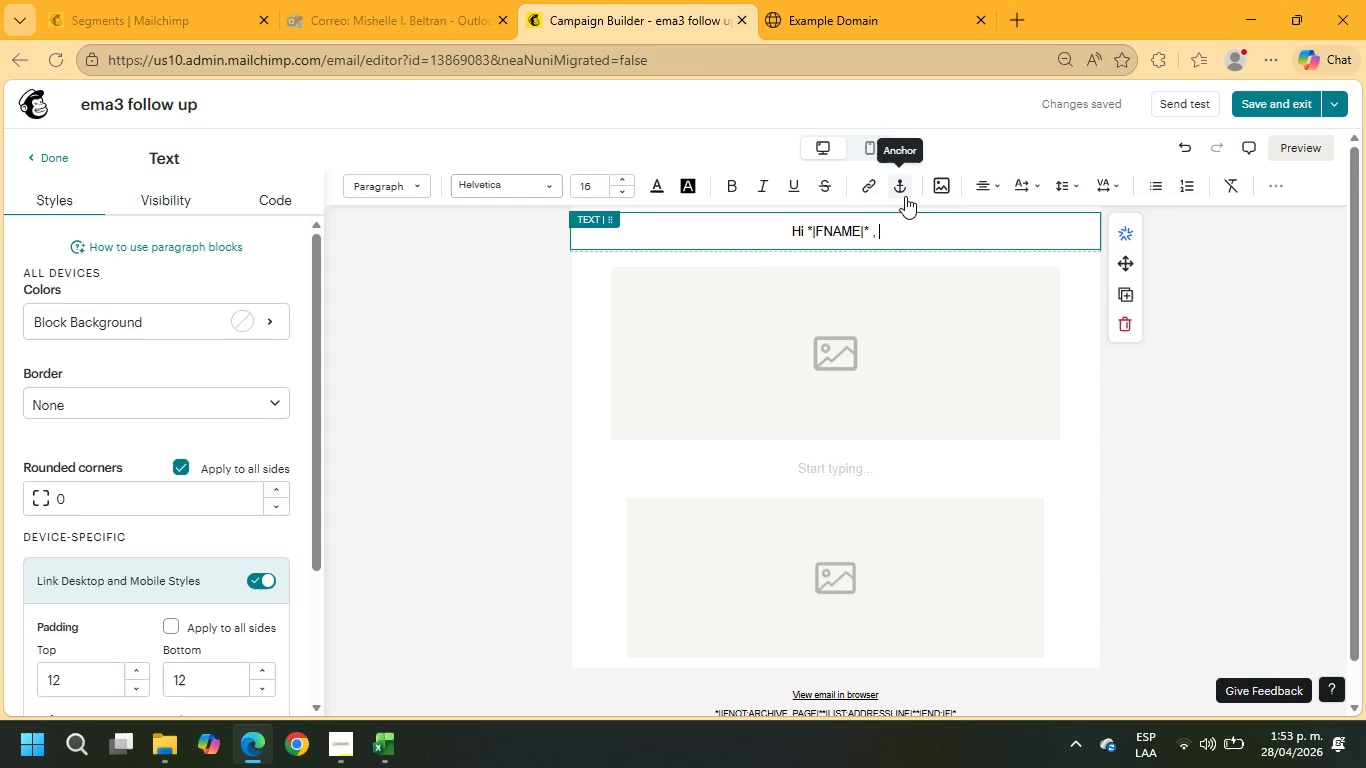 
wait(5.06)
 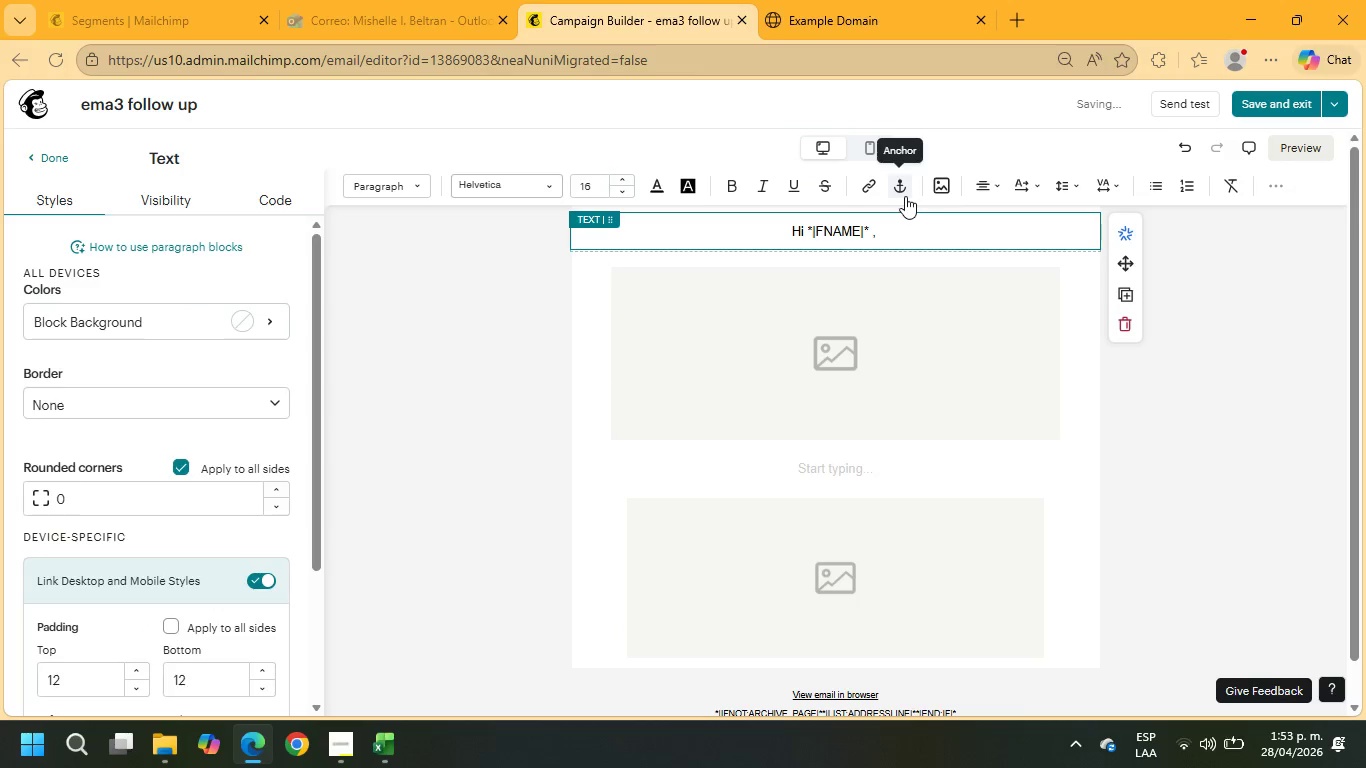 
key(Enter)
 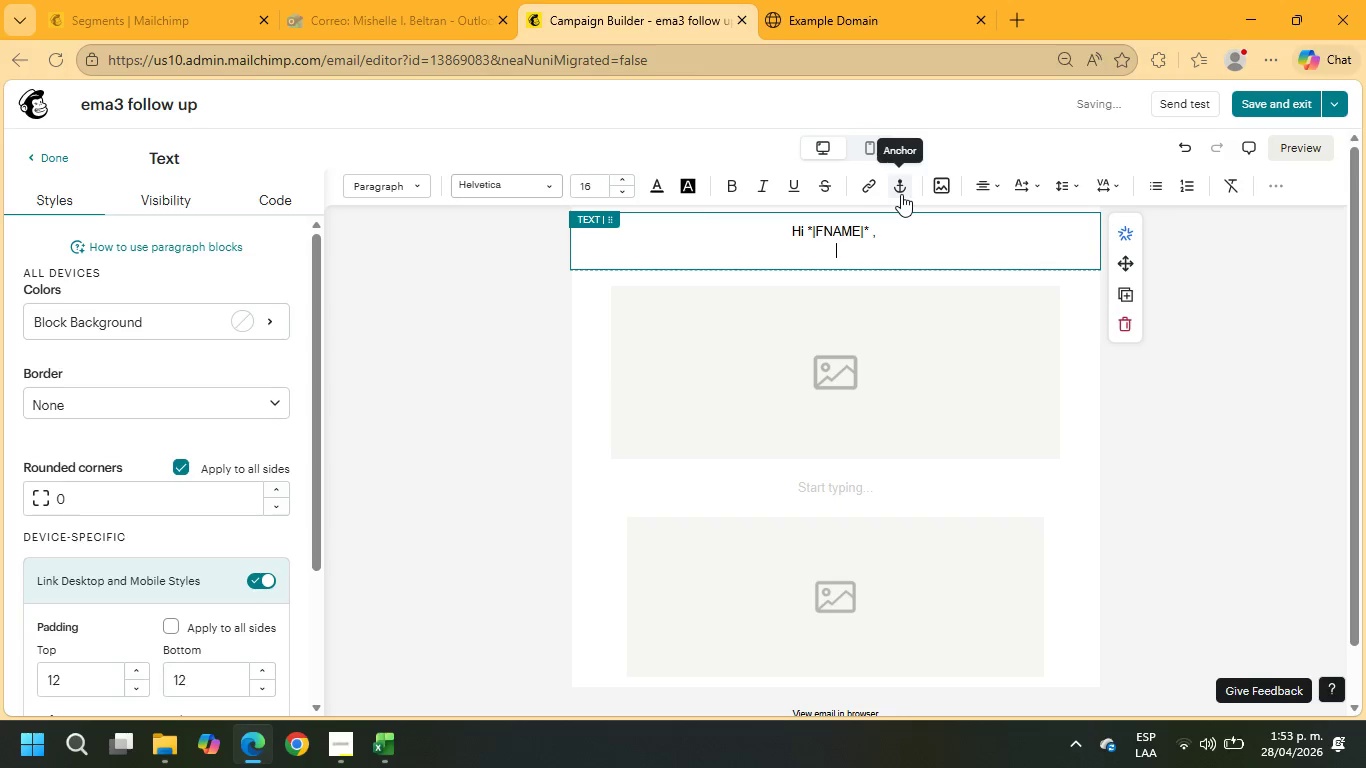 
key(Enter)
 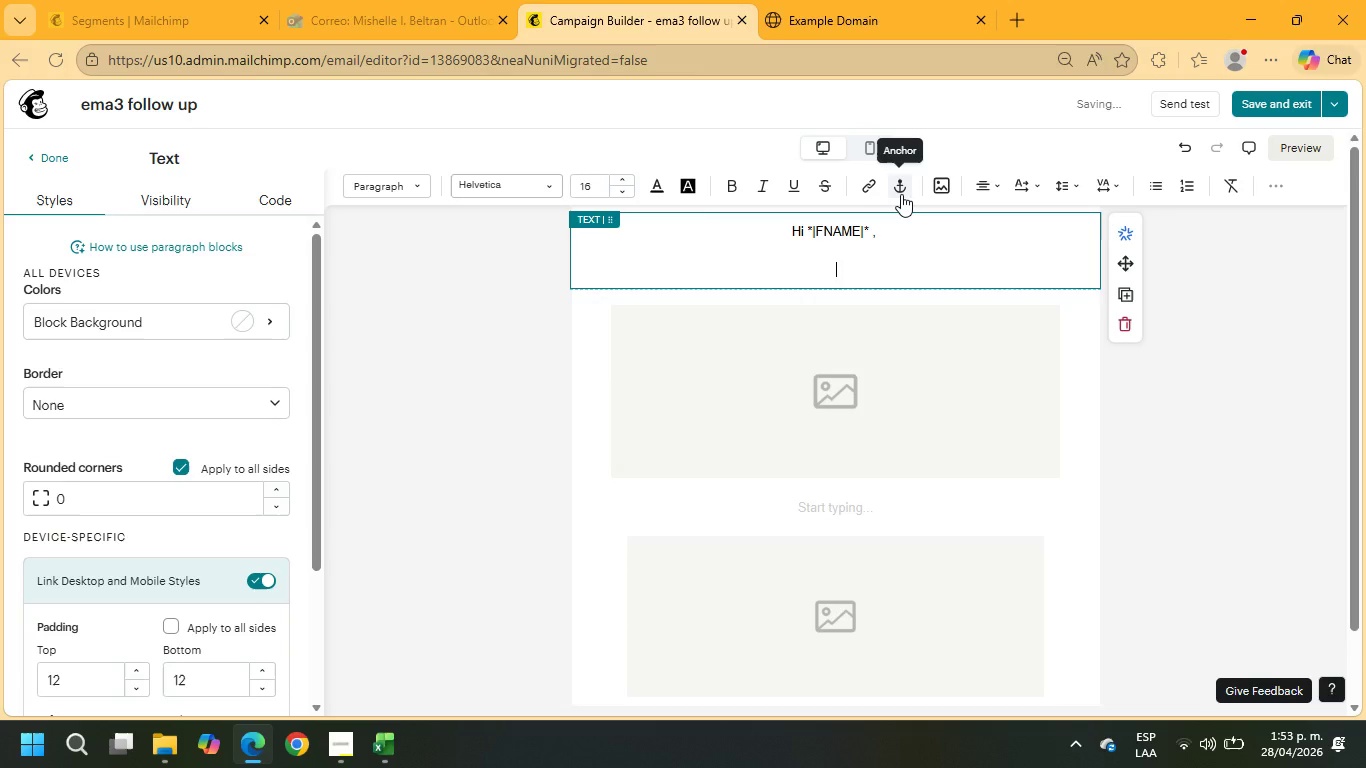 
type(I wanted to send one final follow)
key(Backspace)
 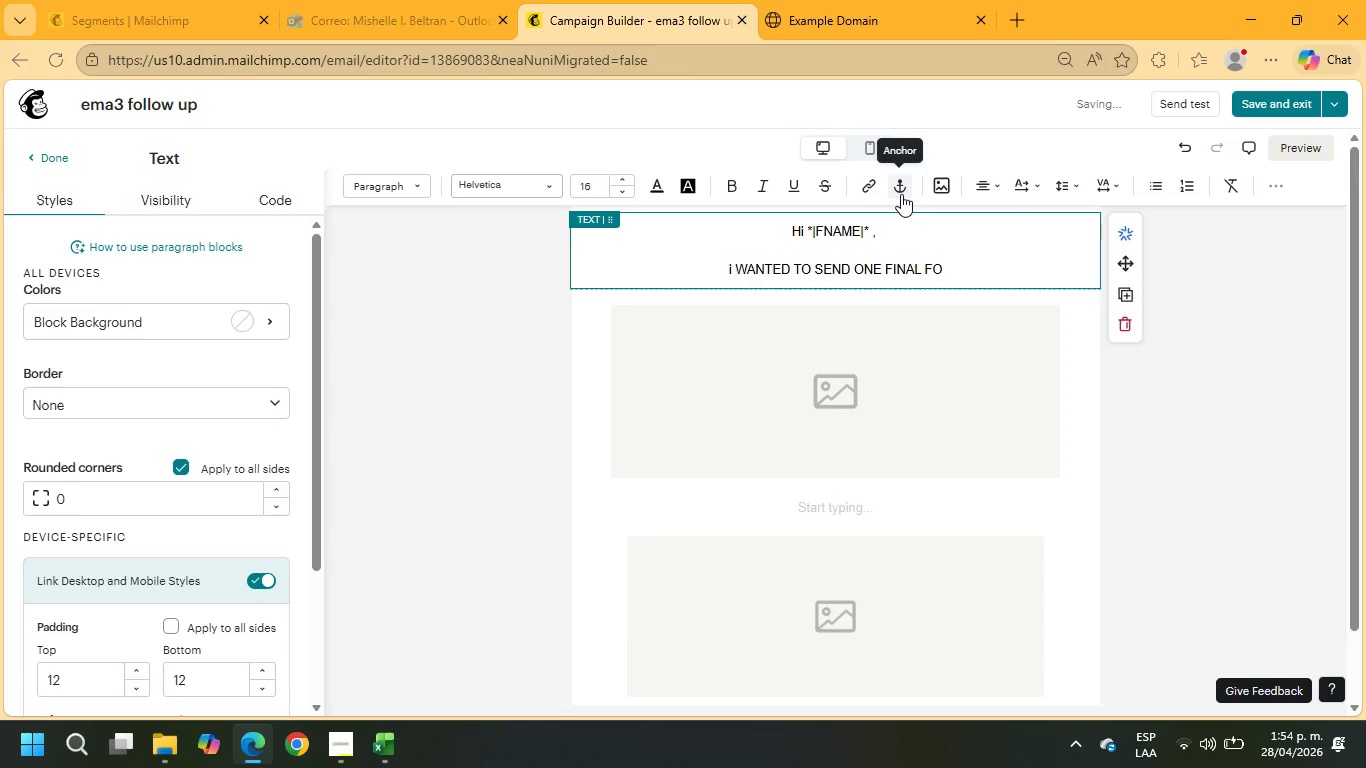 
left_click_drag(start_coordinate=[868, 269], to_coordinate=[791, 269])
 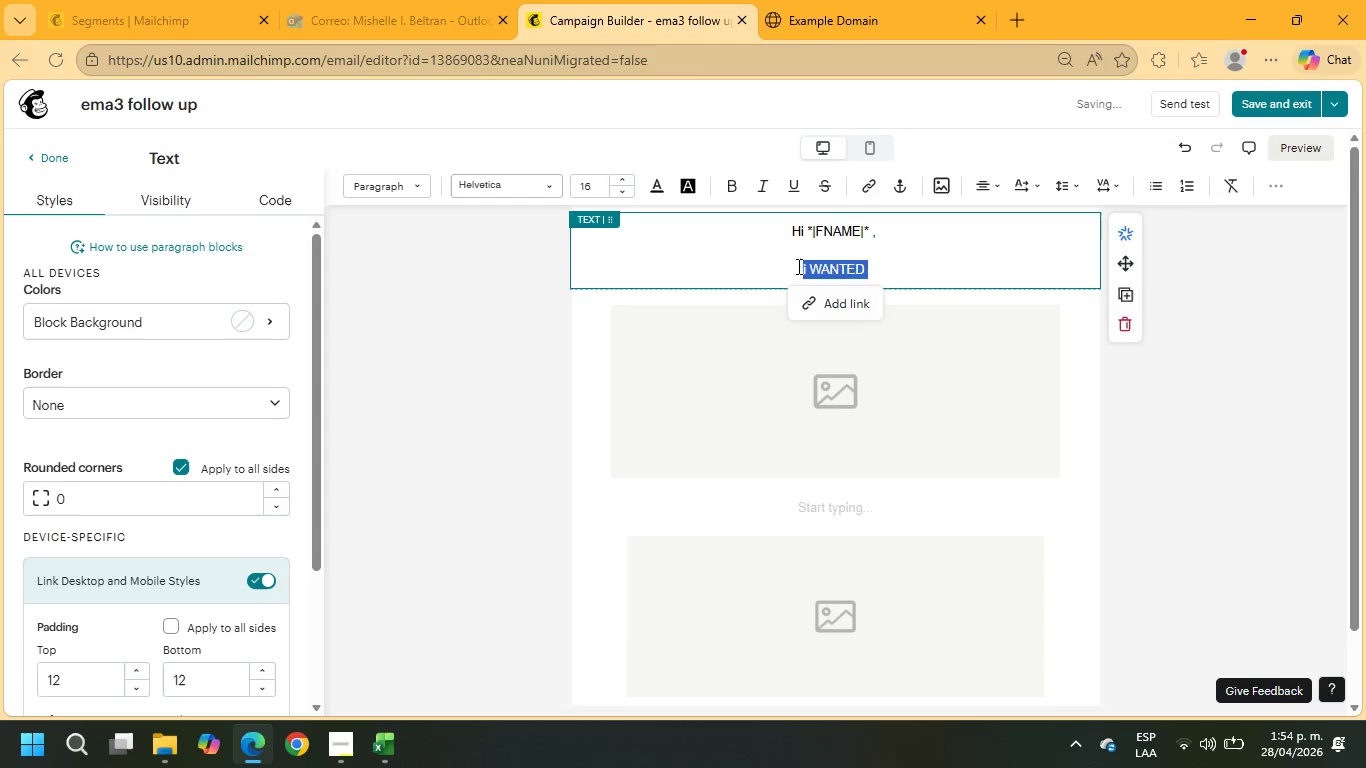 
type(i WANTED TO SEND ONE FINAL FOLLOW UP)
key(Backspace)
key(Backspace)
key(Backspace)
type(-UP IN CASE MY PREVIOUS NOTE GOT BURIED.)
 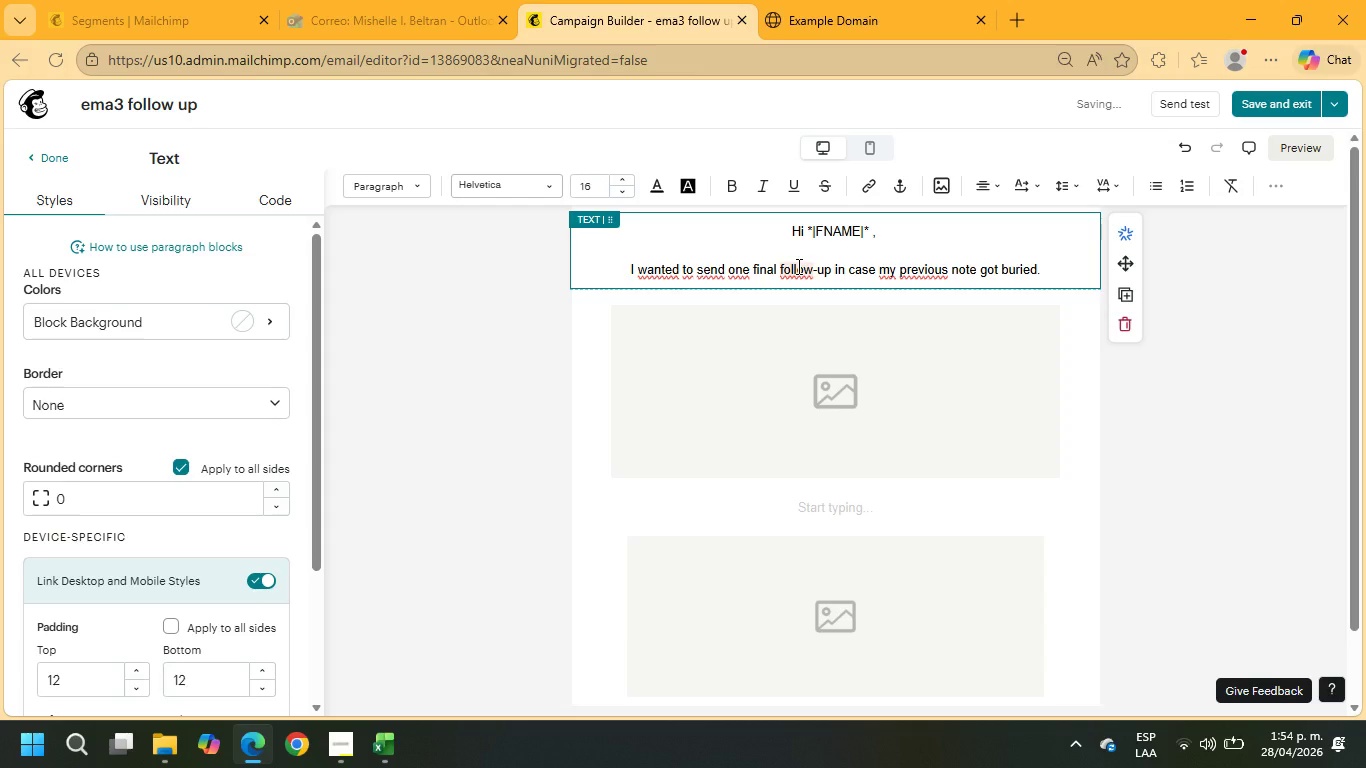 
key(Enter)
 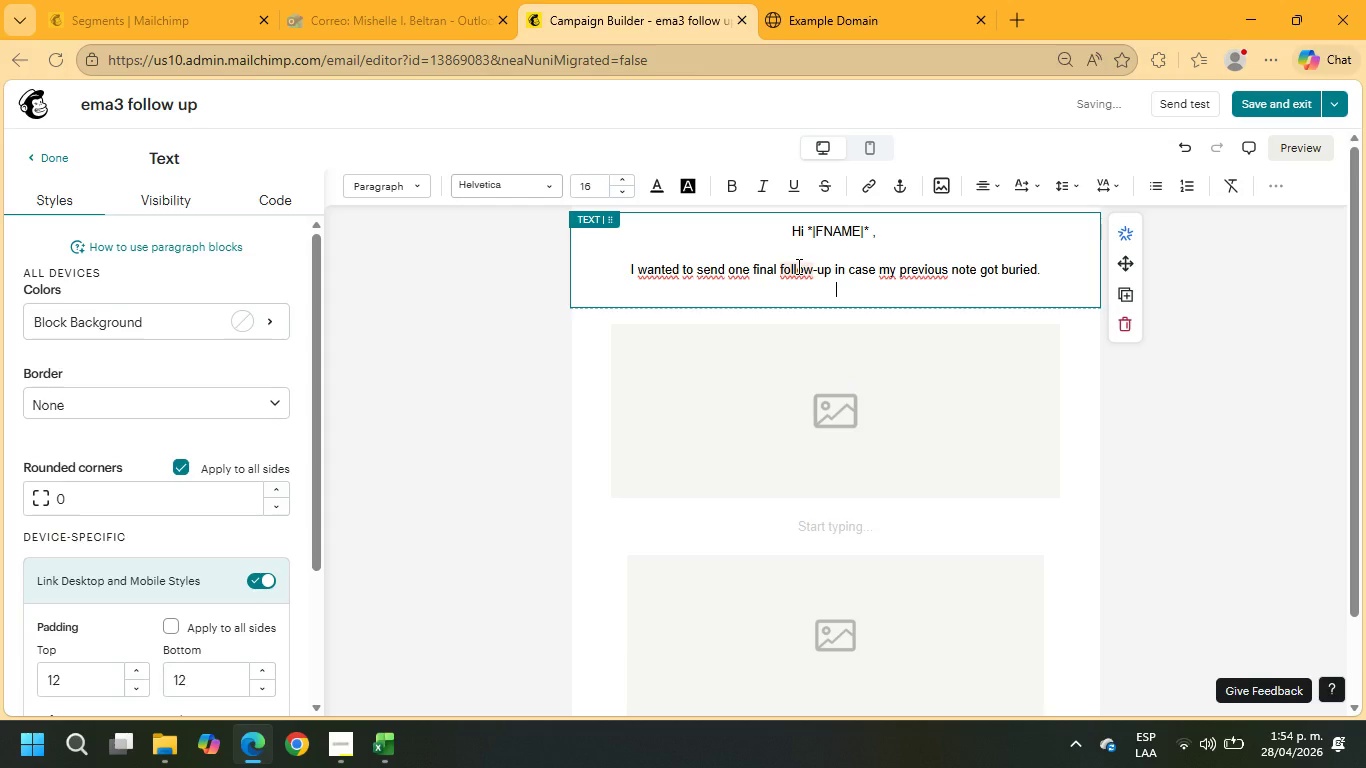 
key(Enter)
 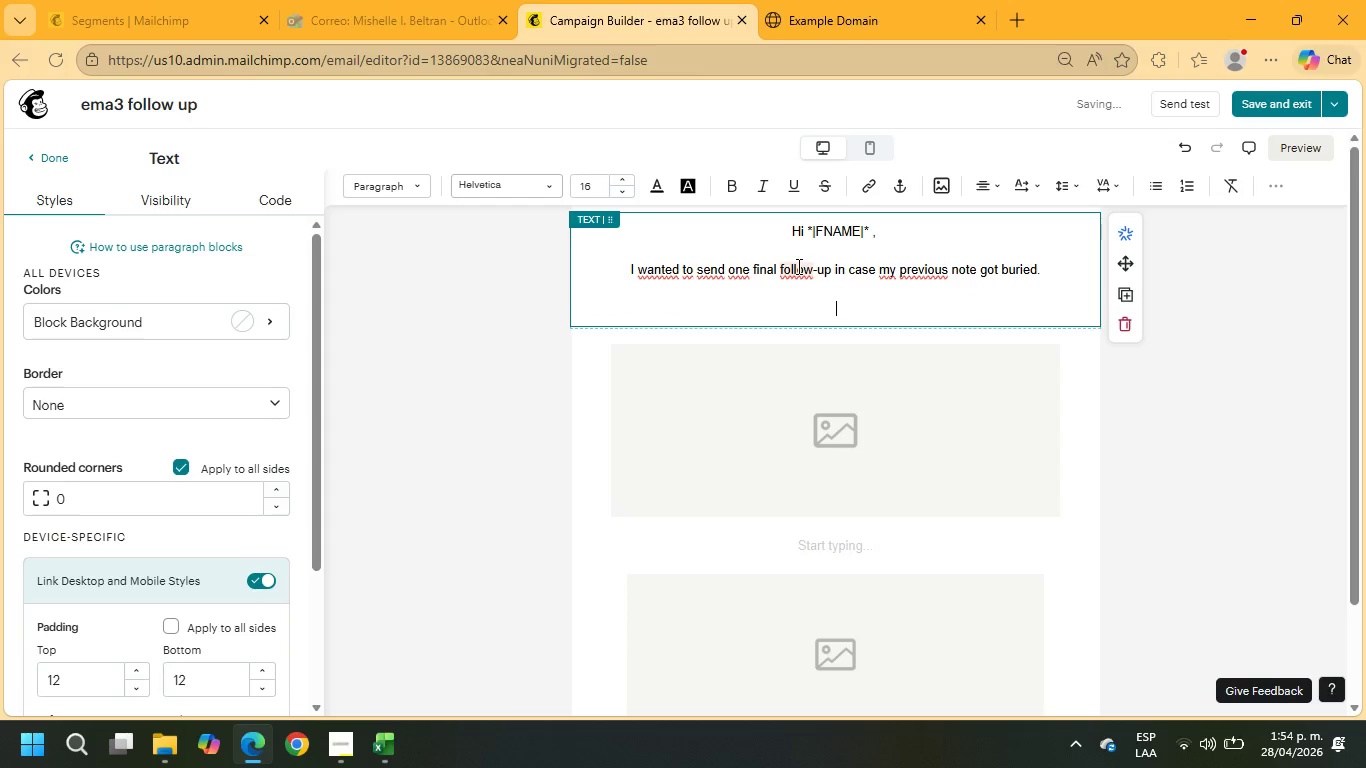 
type(We;re ciurr)
key(Backspace)
key(Backspace)
key(Backspace)
key(Backspace)
type(urre)
key(Backspace)
type(ently)
 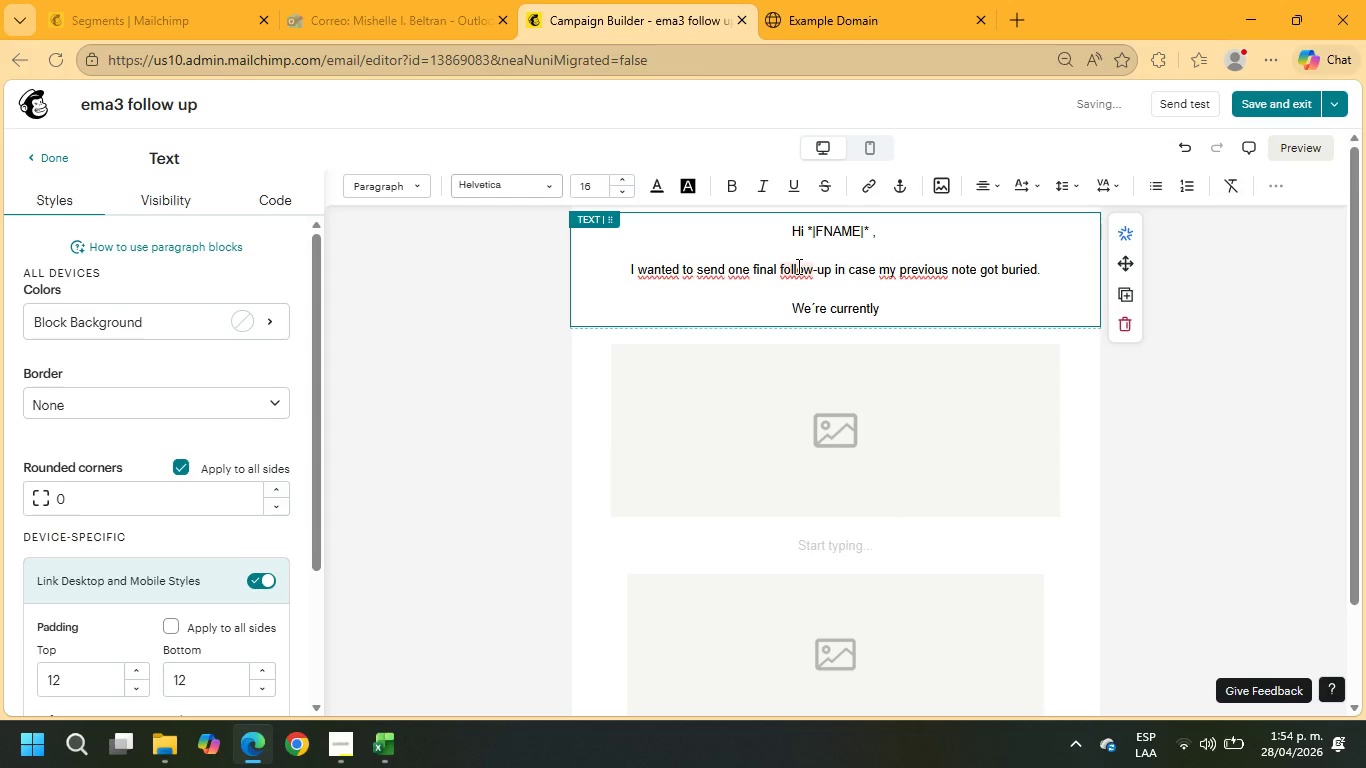 
type( finalizing the first round of private tastings for a select gr)
key(Backspace)
type(oup of venues, and I though )
key(Backspace)
 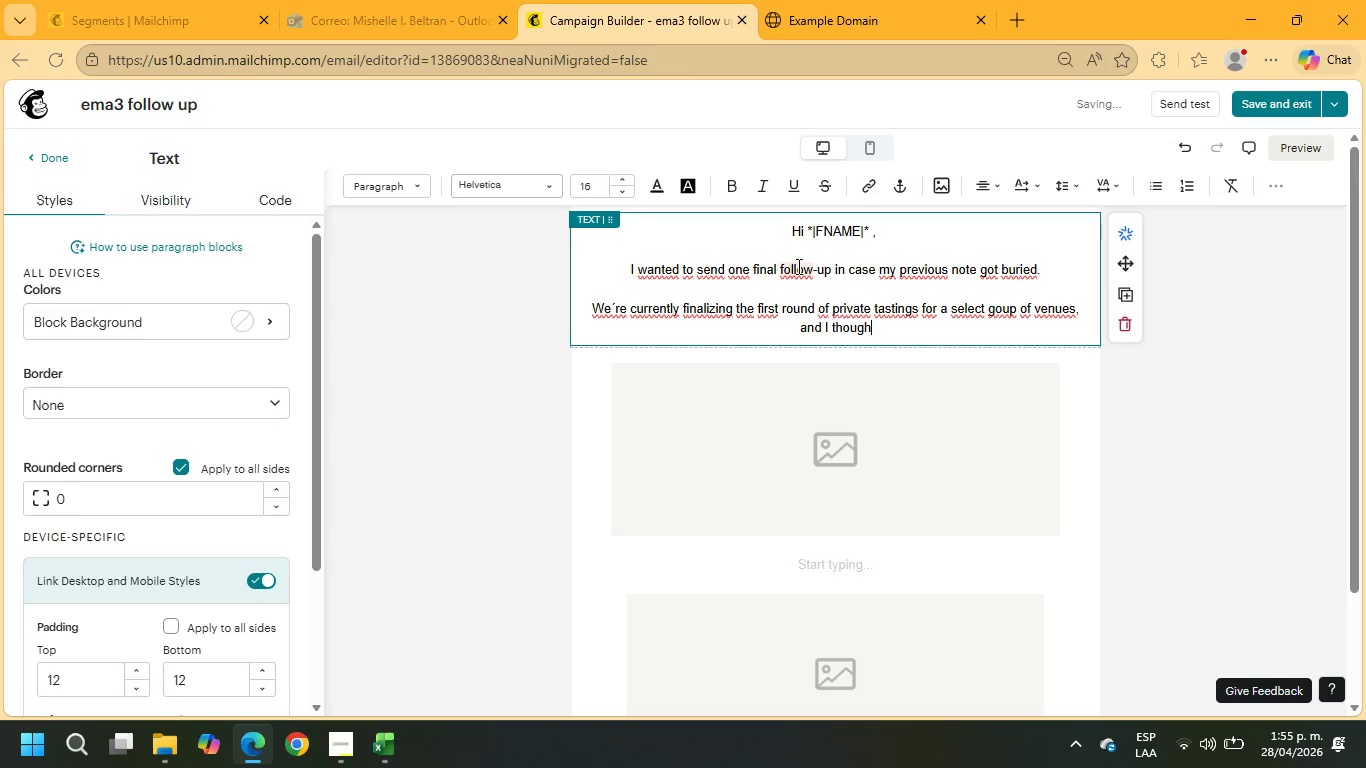 
type( your team night still aprre)
 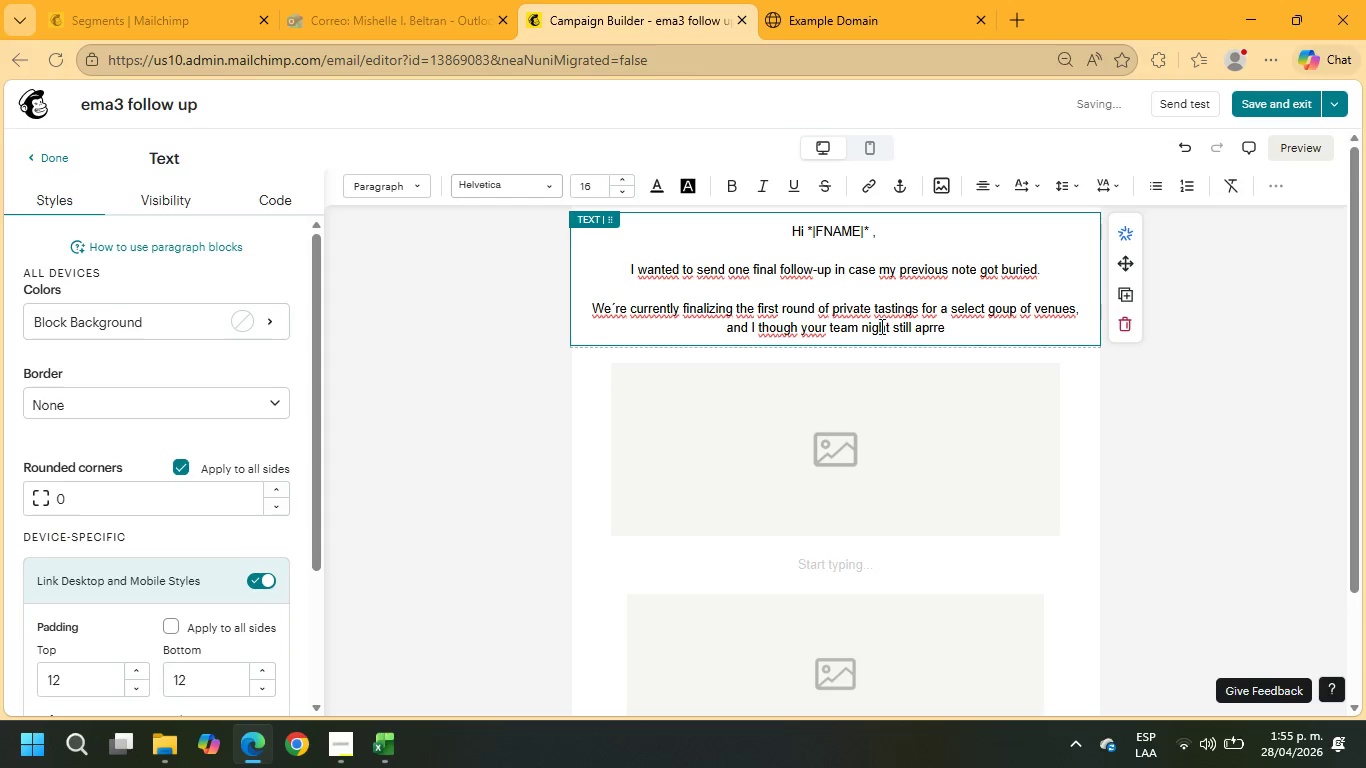 
left_click([869, 326])
 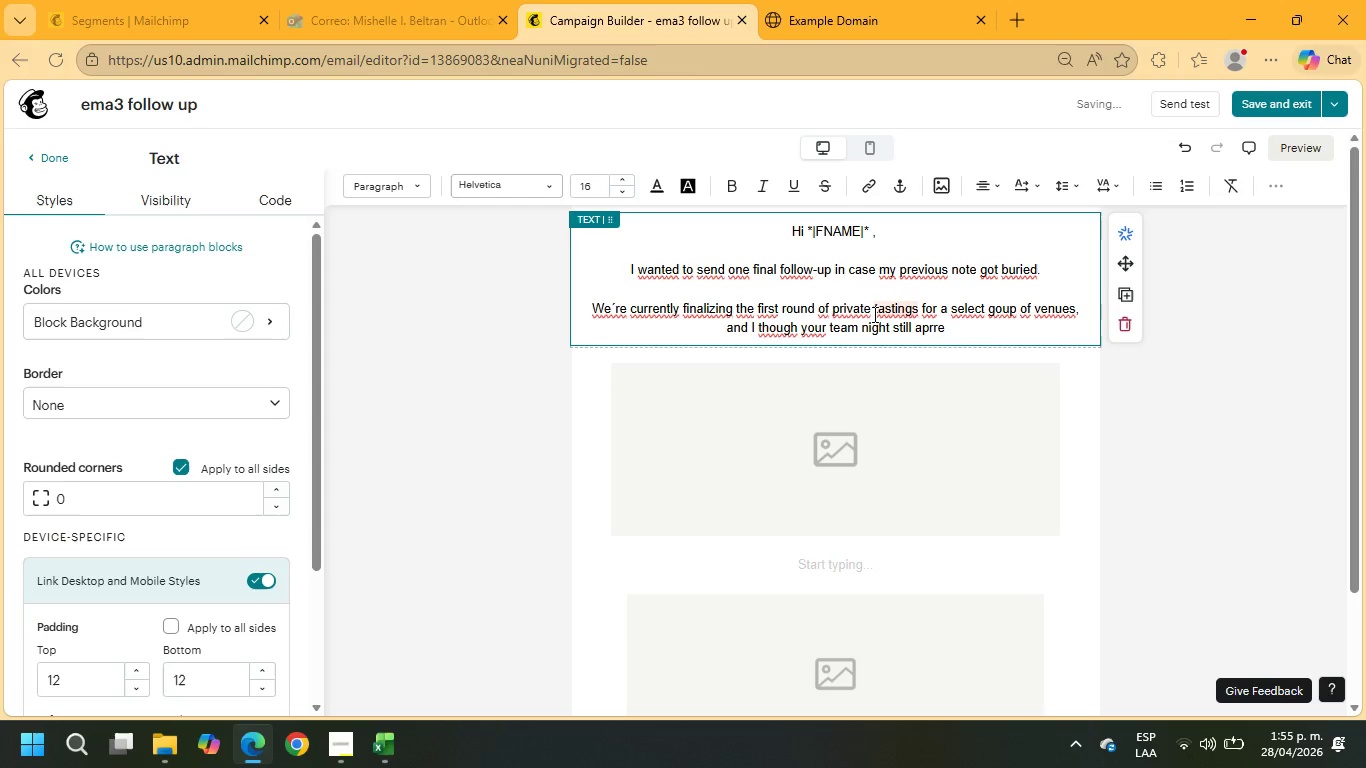 
key(Backspace)
 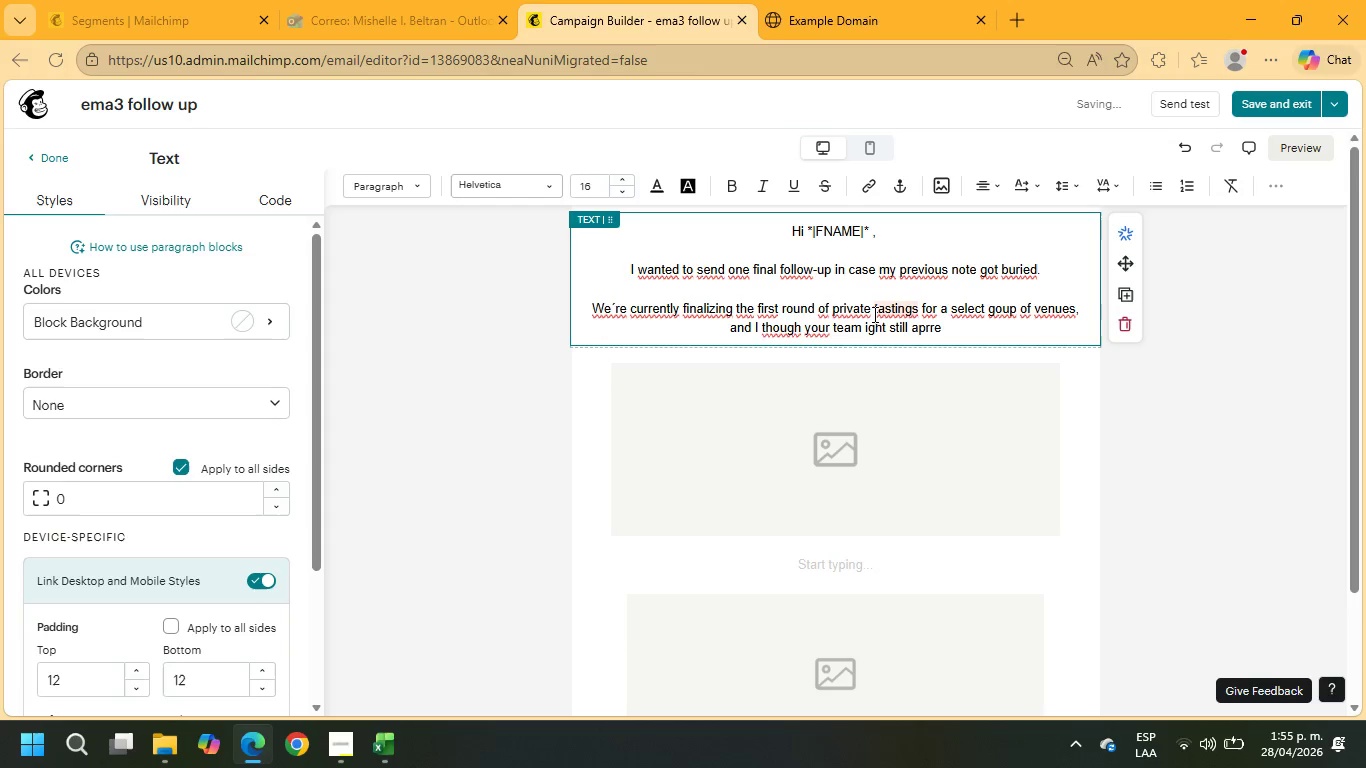 
key(M)
 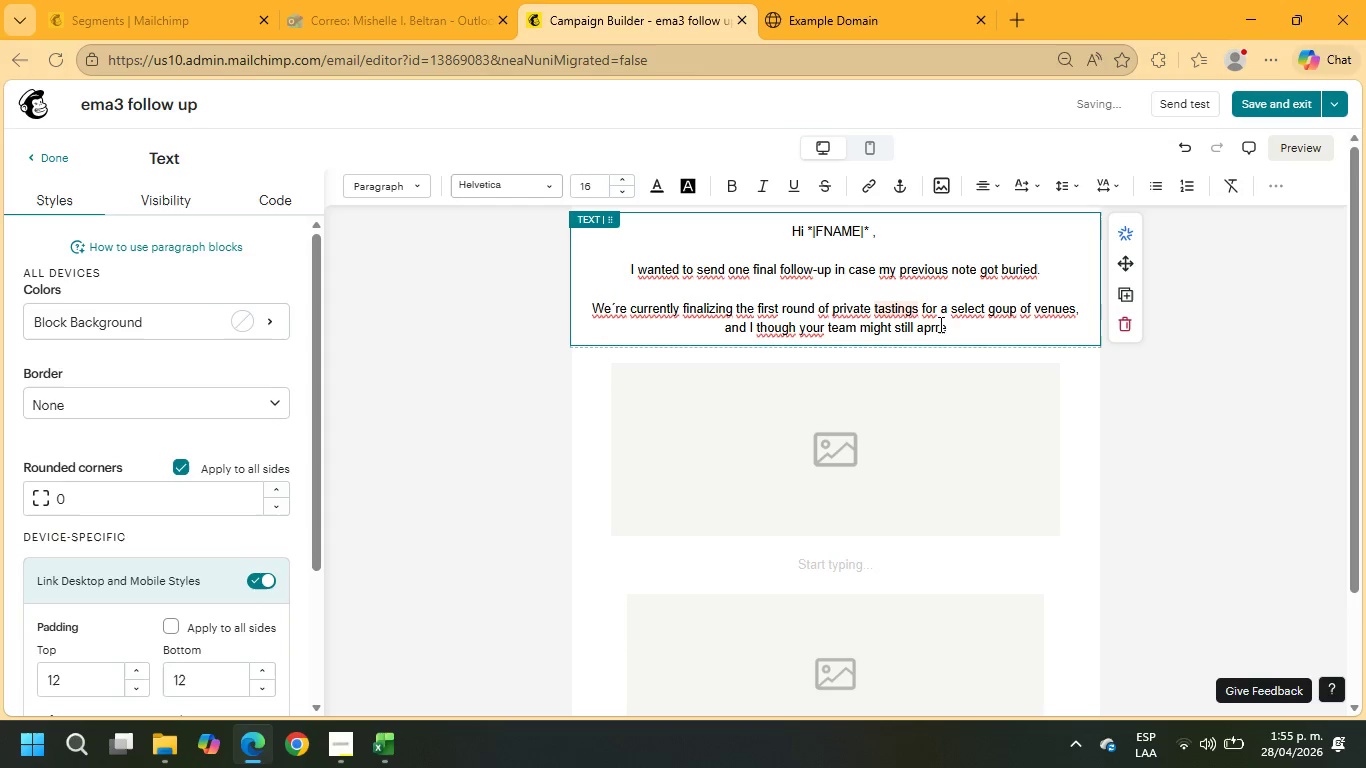 
left_click([960, 330])
 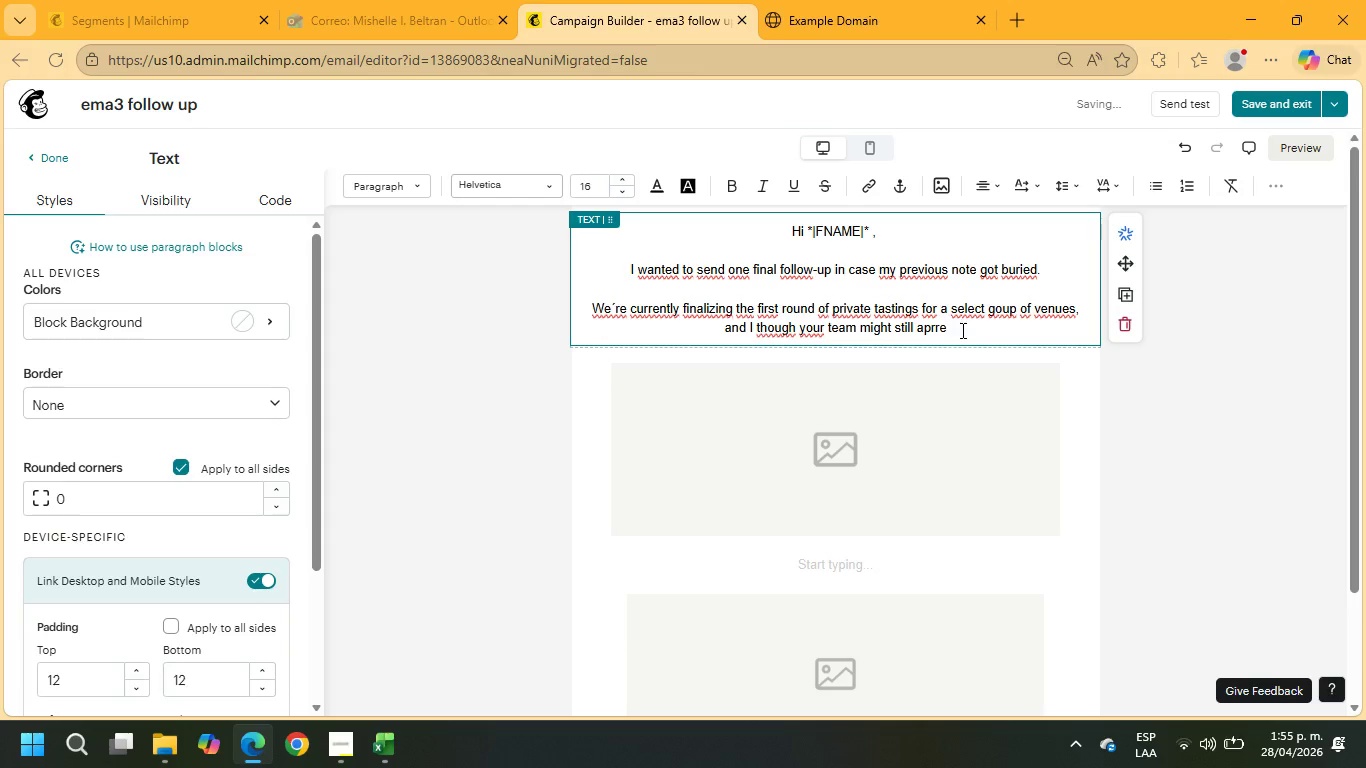 
key(Backspace)
key(Backspace)
type(ecc)
key(Backspace)
key(Backspace)
key(Backspace)
key(Backspace)
type(preciate the oportunity to experience Copper ^ Cask firsthang)
key(Backspace)
type(d)
 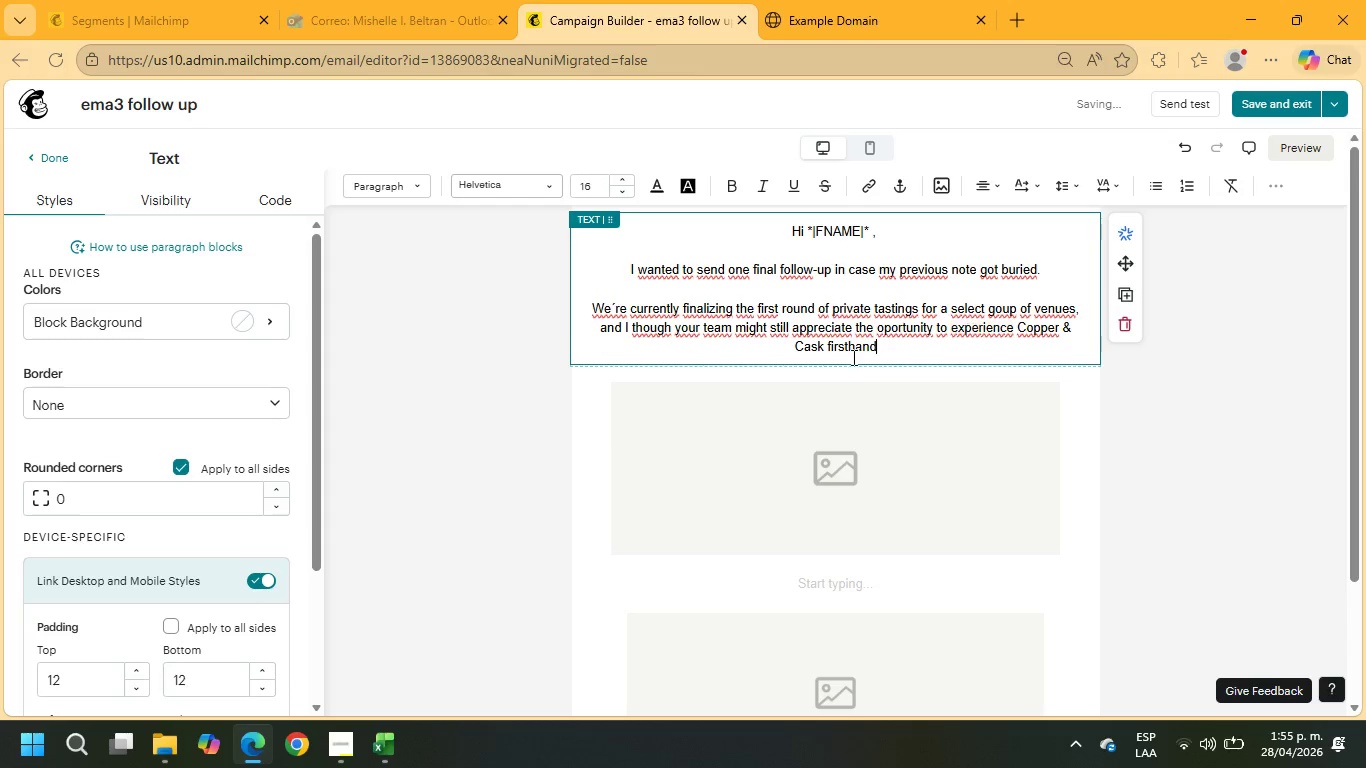 
left_click_drag(start_coordinate=[884, 343], to_coordinate=[764, 209])
 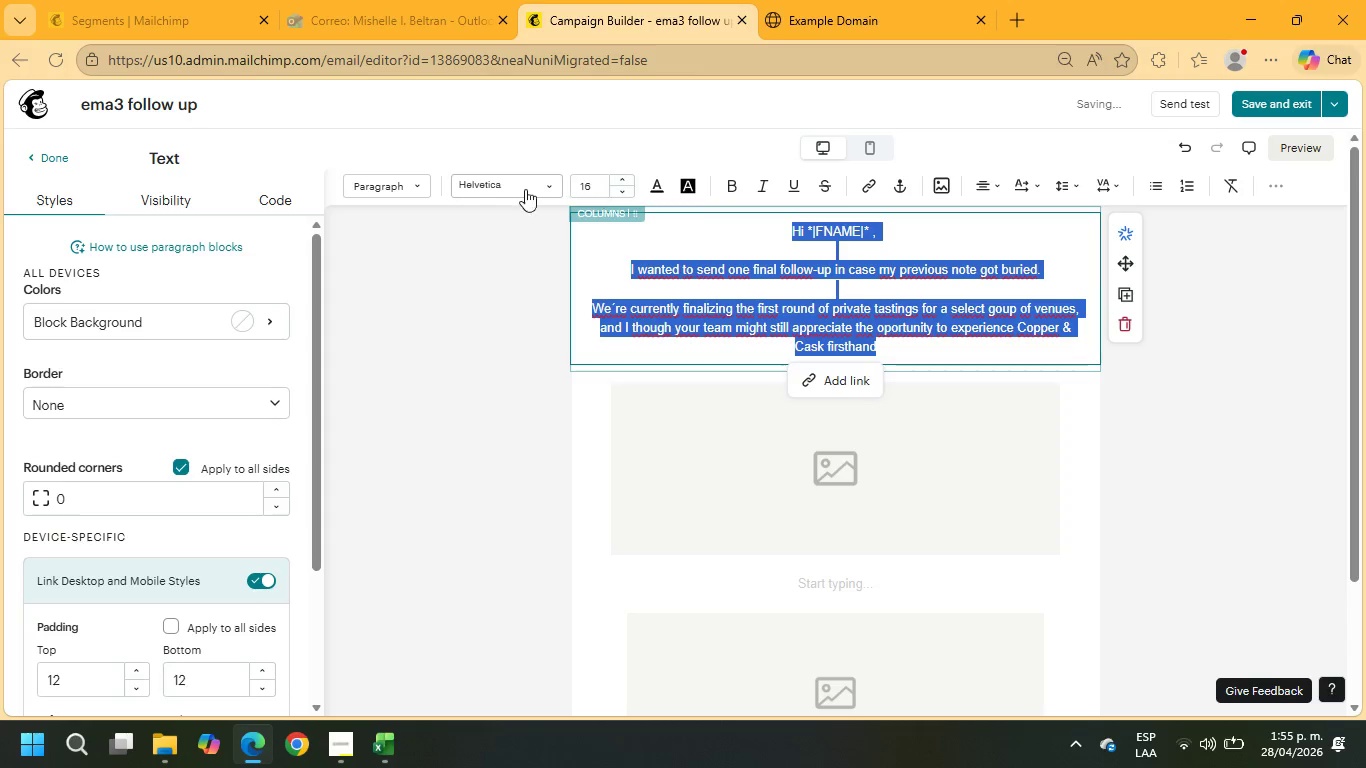 
left_click([517, 184])
 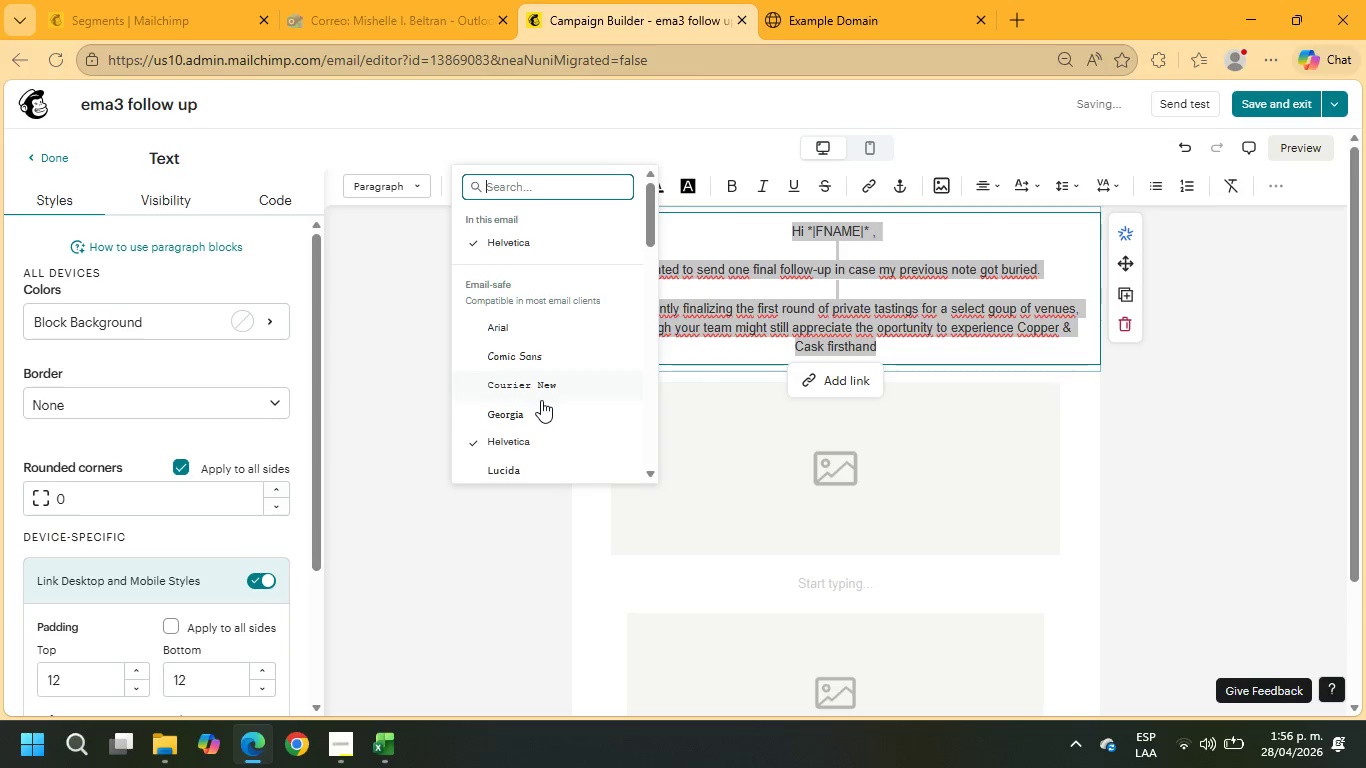 
scroll: coordinate [522, 441], scroll_direction: down, amount: 4.0
 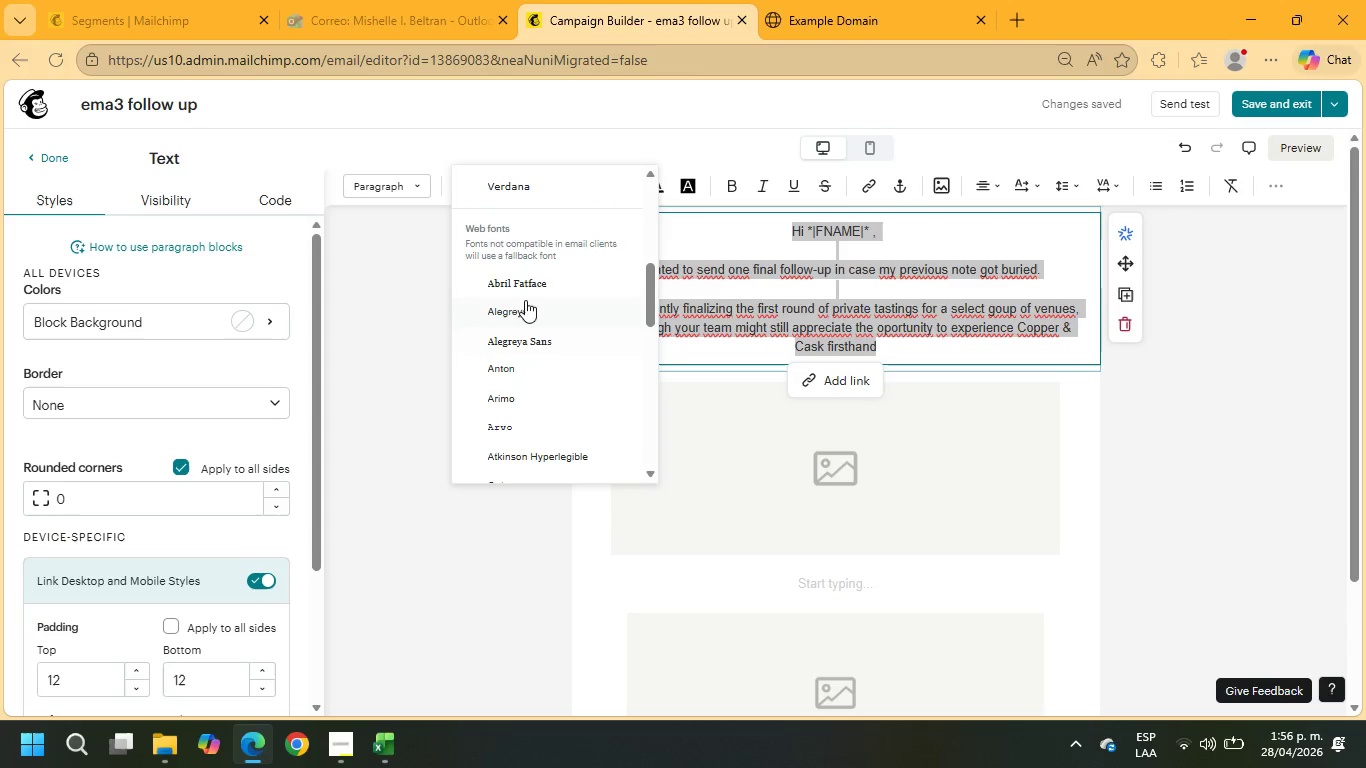 
left_click([523, 281])
 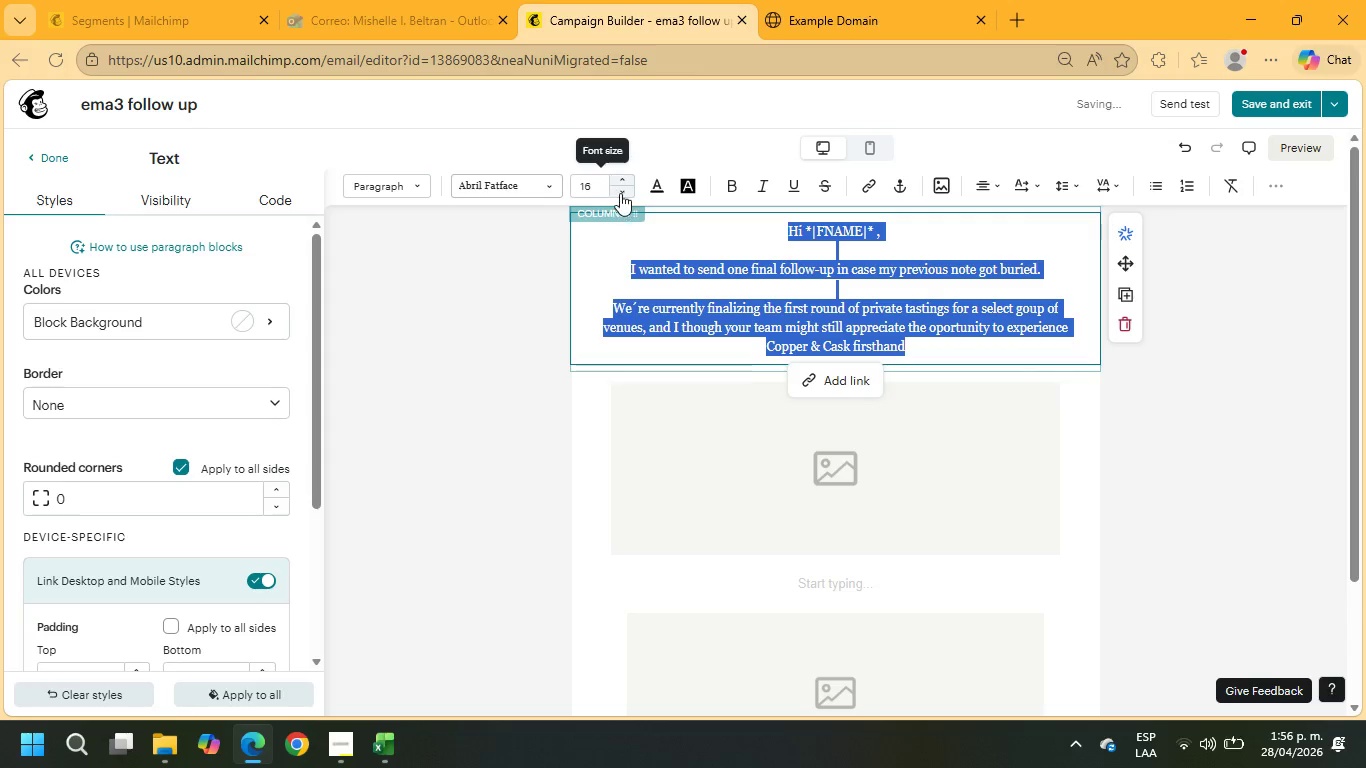 
left_click([627, 182])
 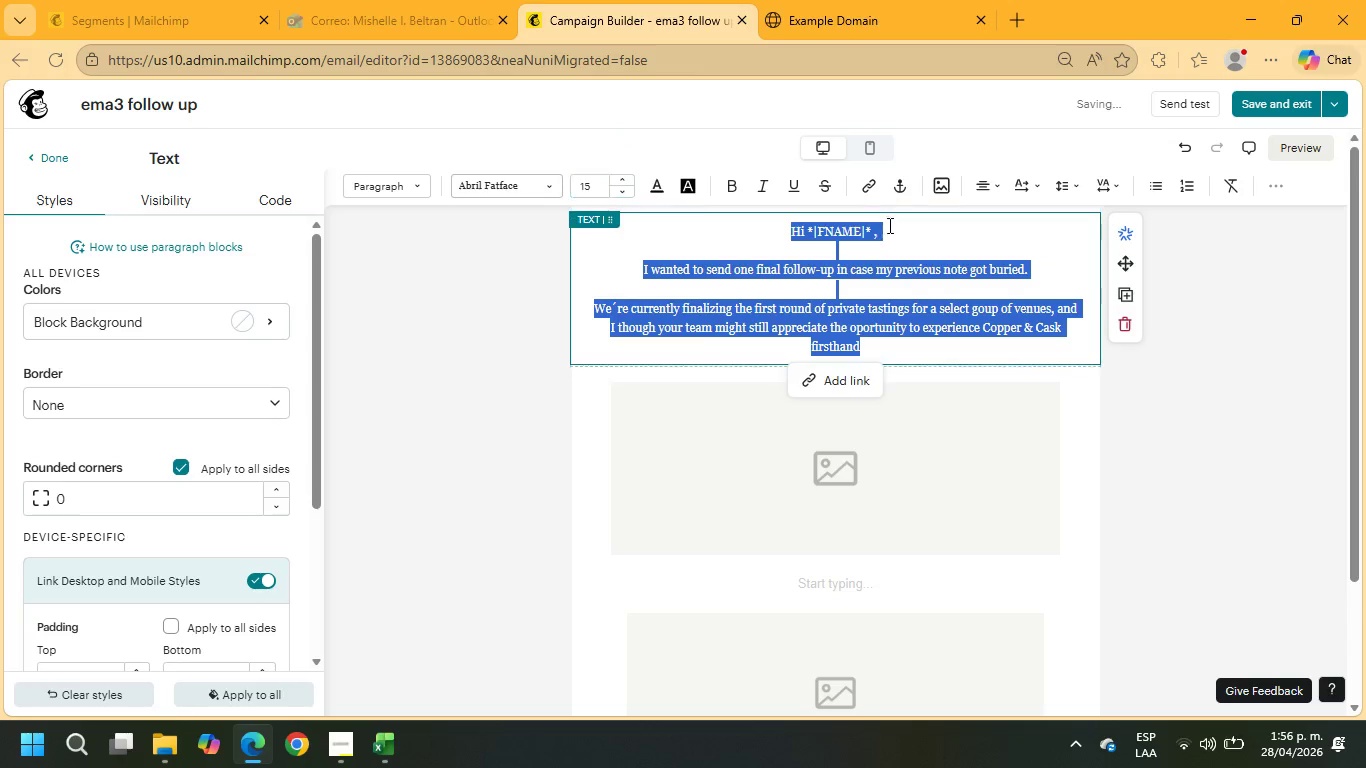 
left_click_drag(start_coordinate=[887, 236], to_coordinate=[863, 236])
 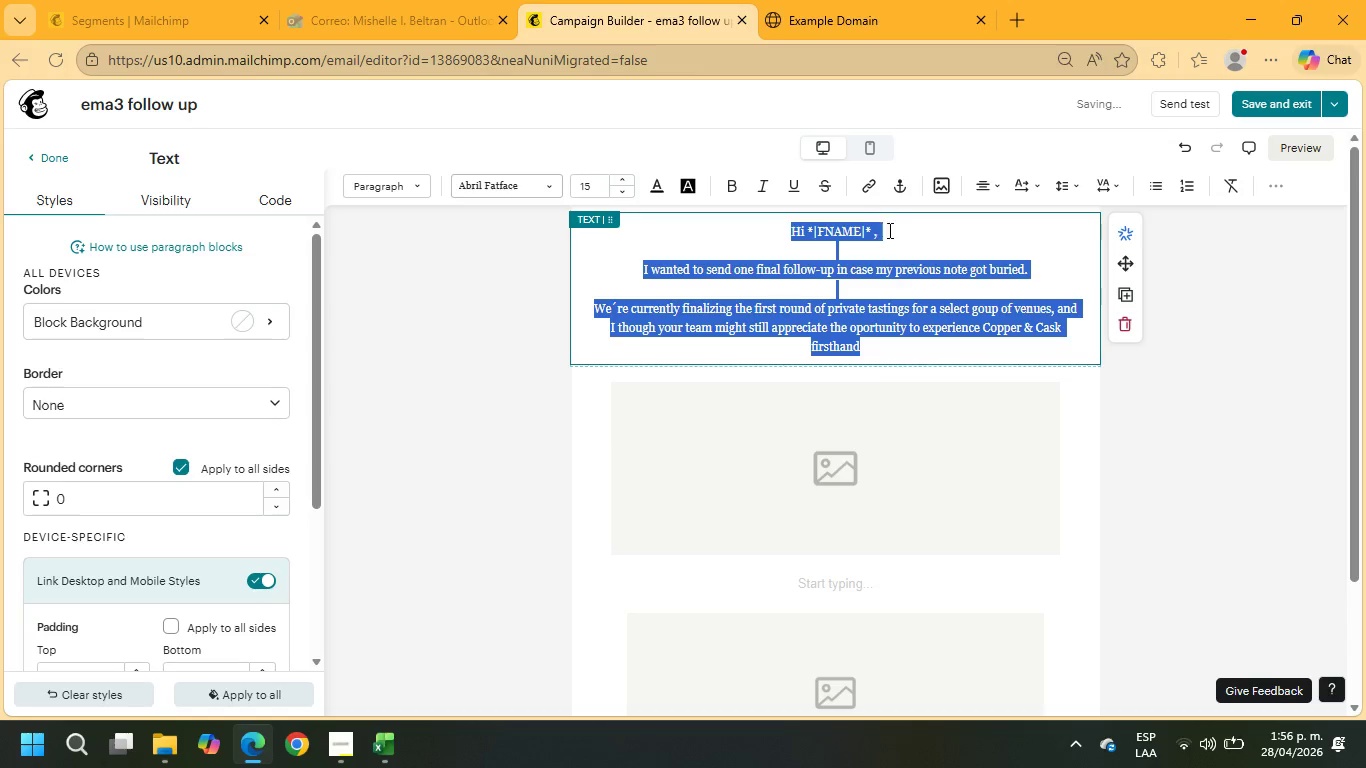 
left_click([888, 230])
 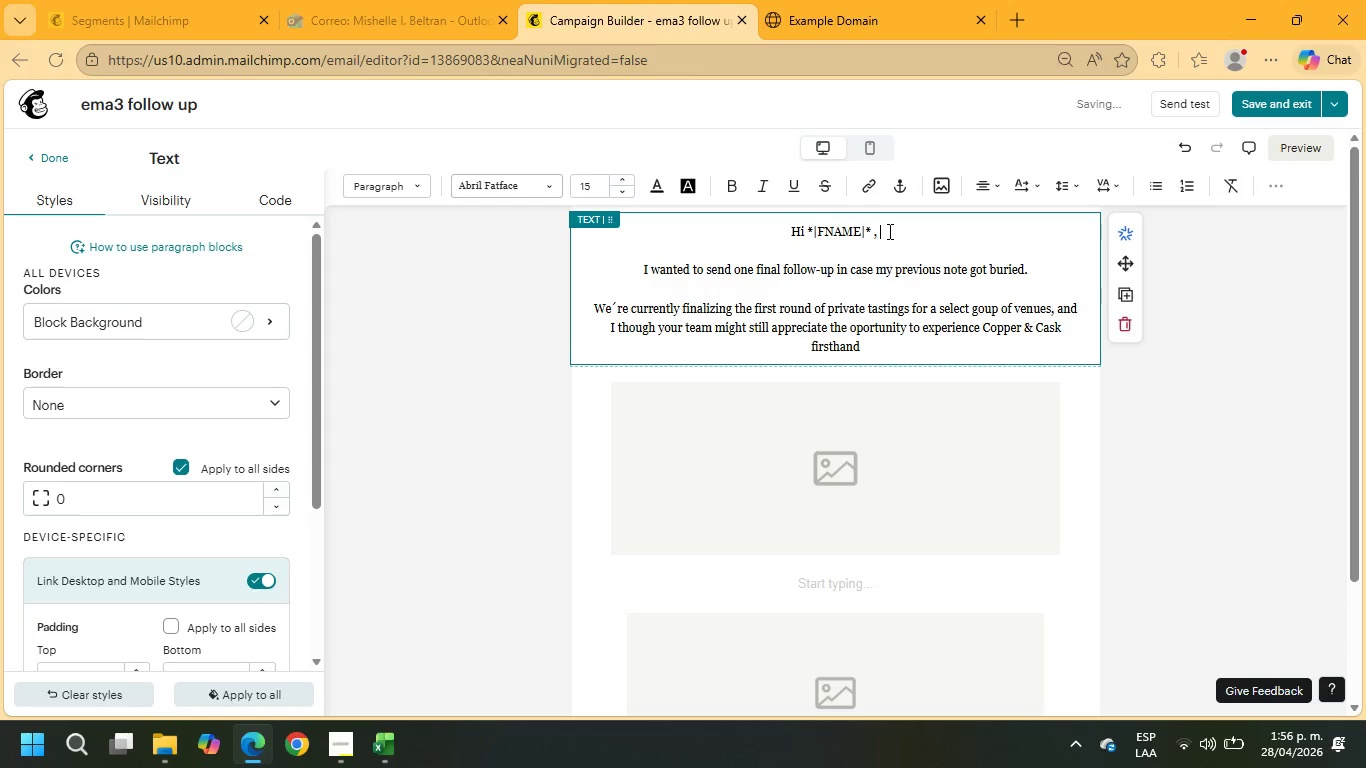 
left_click_drag(start_coordinate=[888, 231], to_coordinate=[768, 235])
 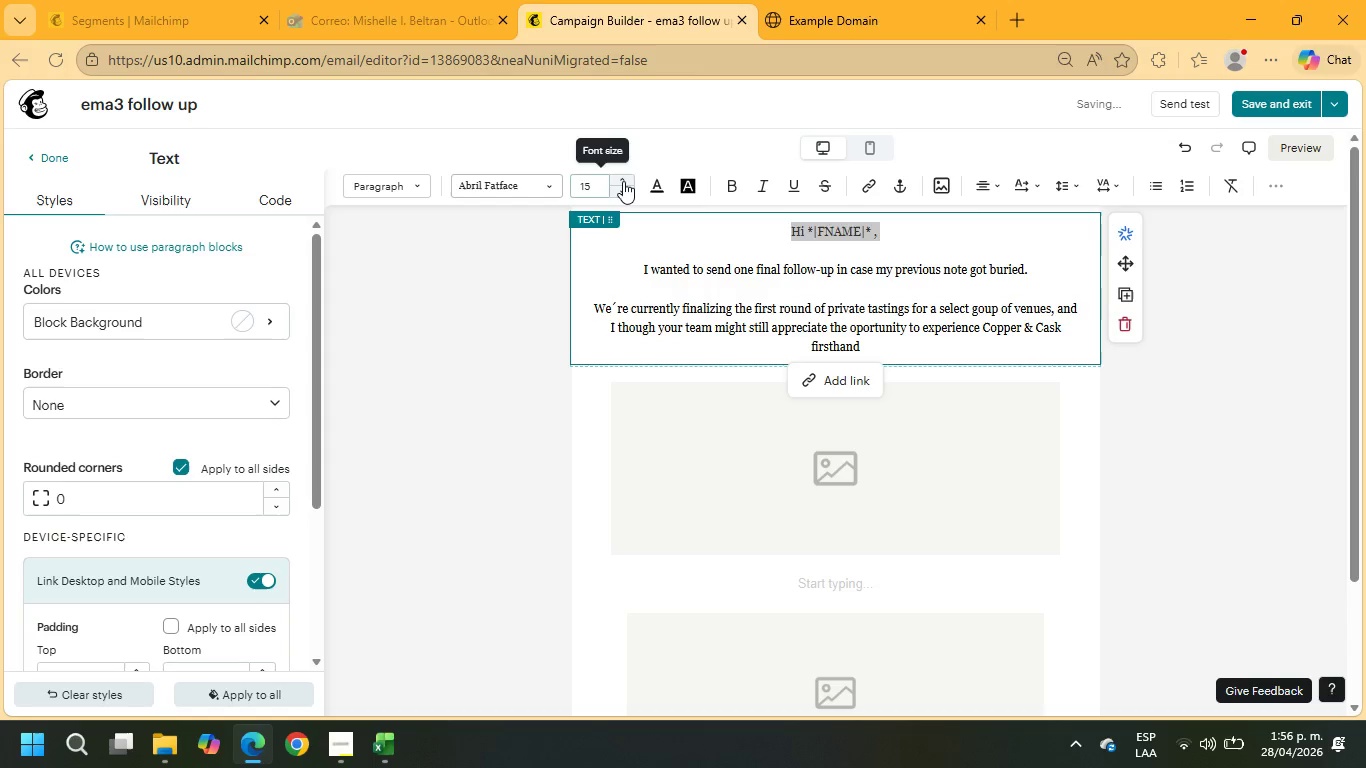 
double_click([623, 181])
 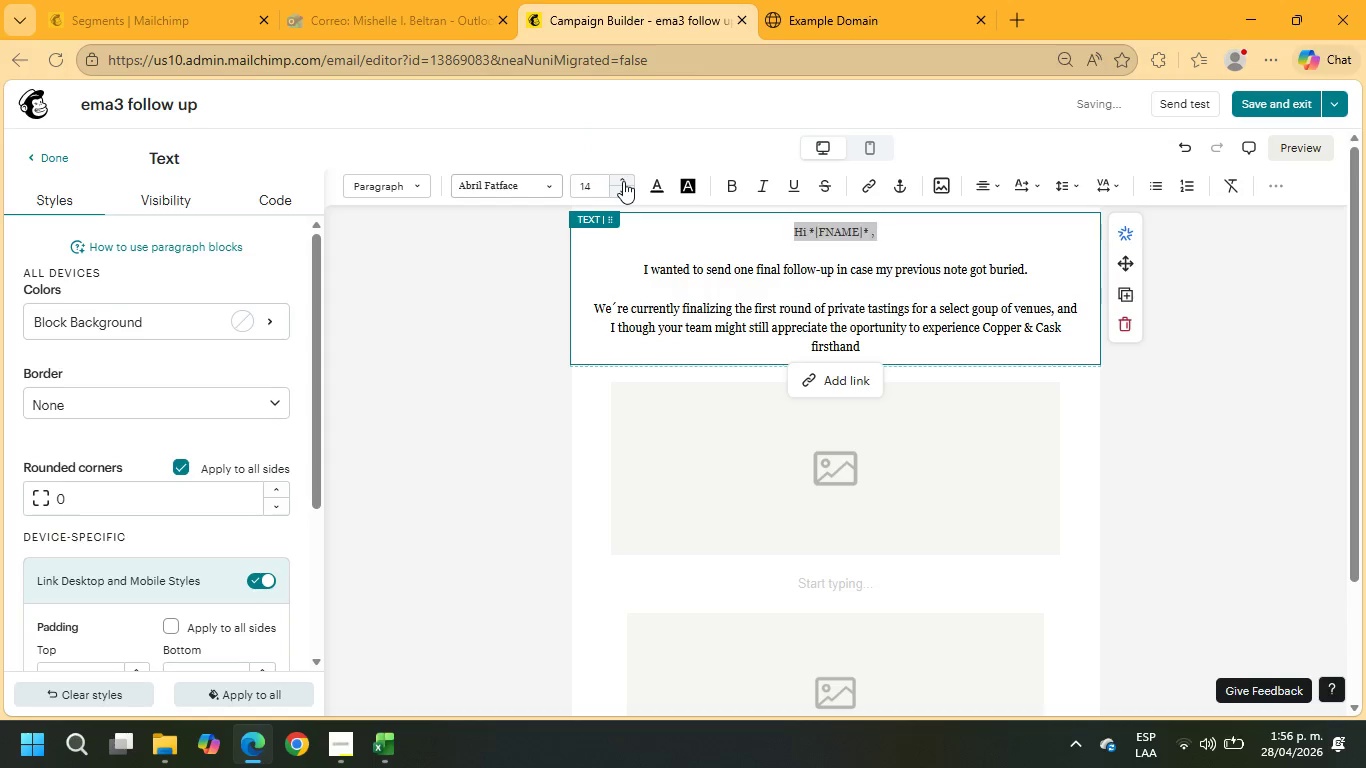 
triple_click([623, 181])
 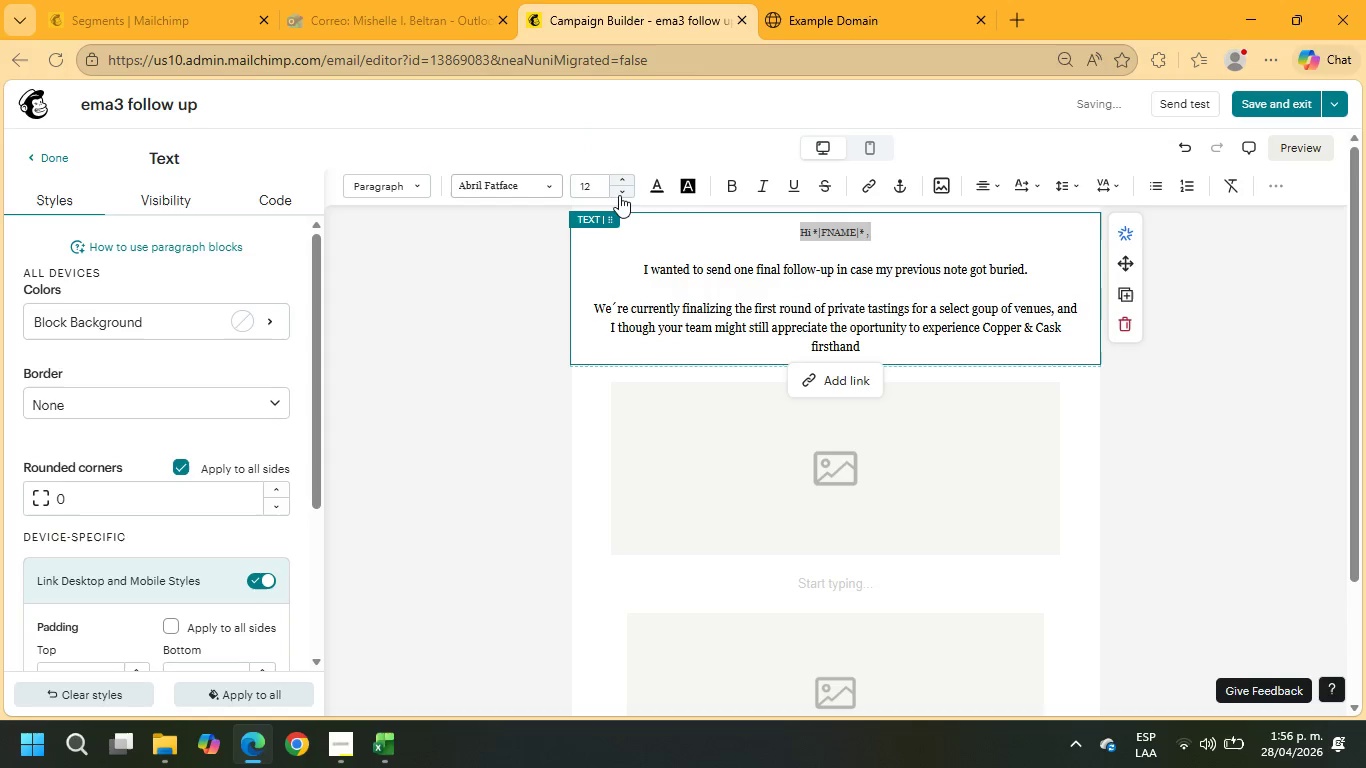 
double_click([619, 196])
 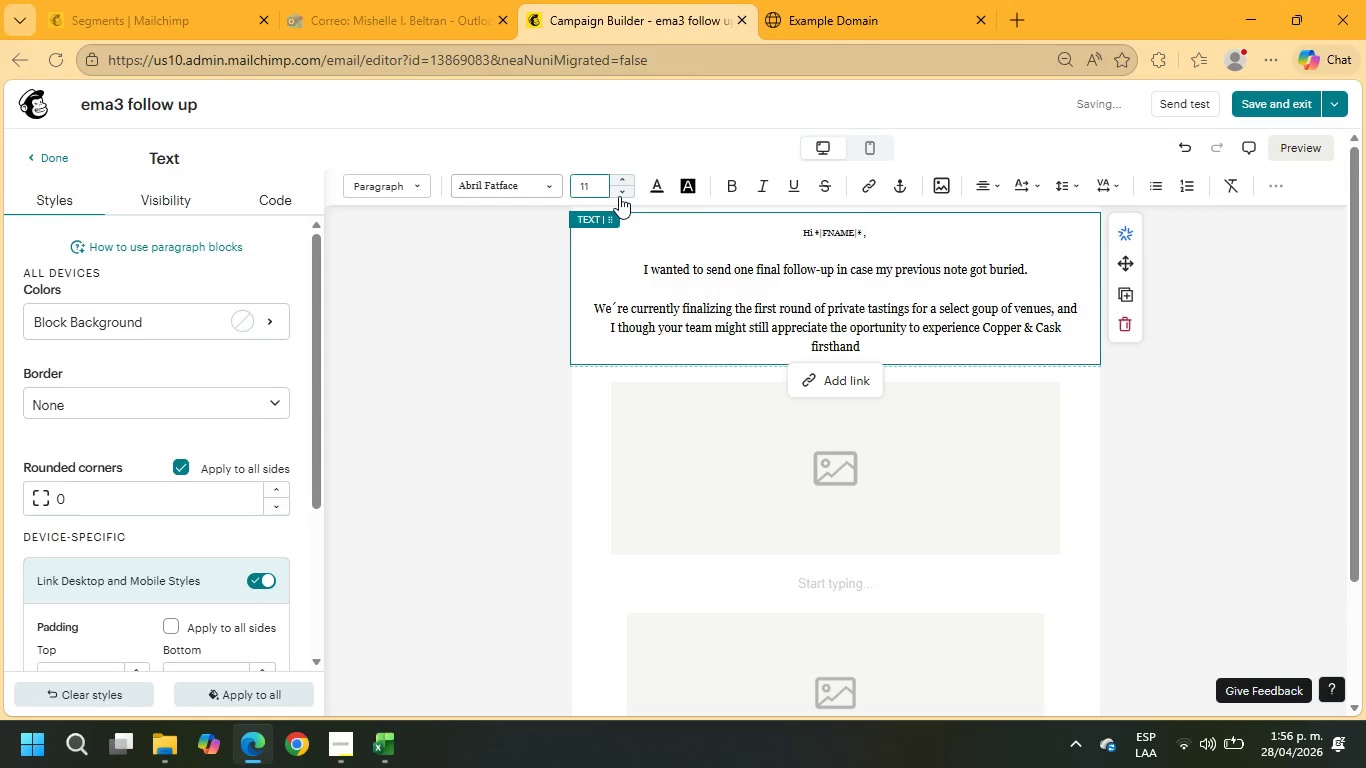 
triple_click([619, 196])
 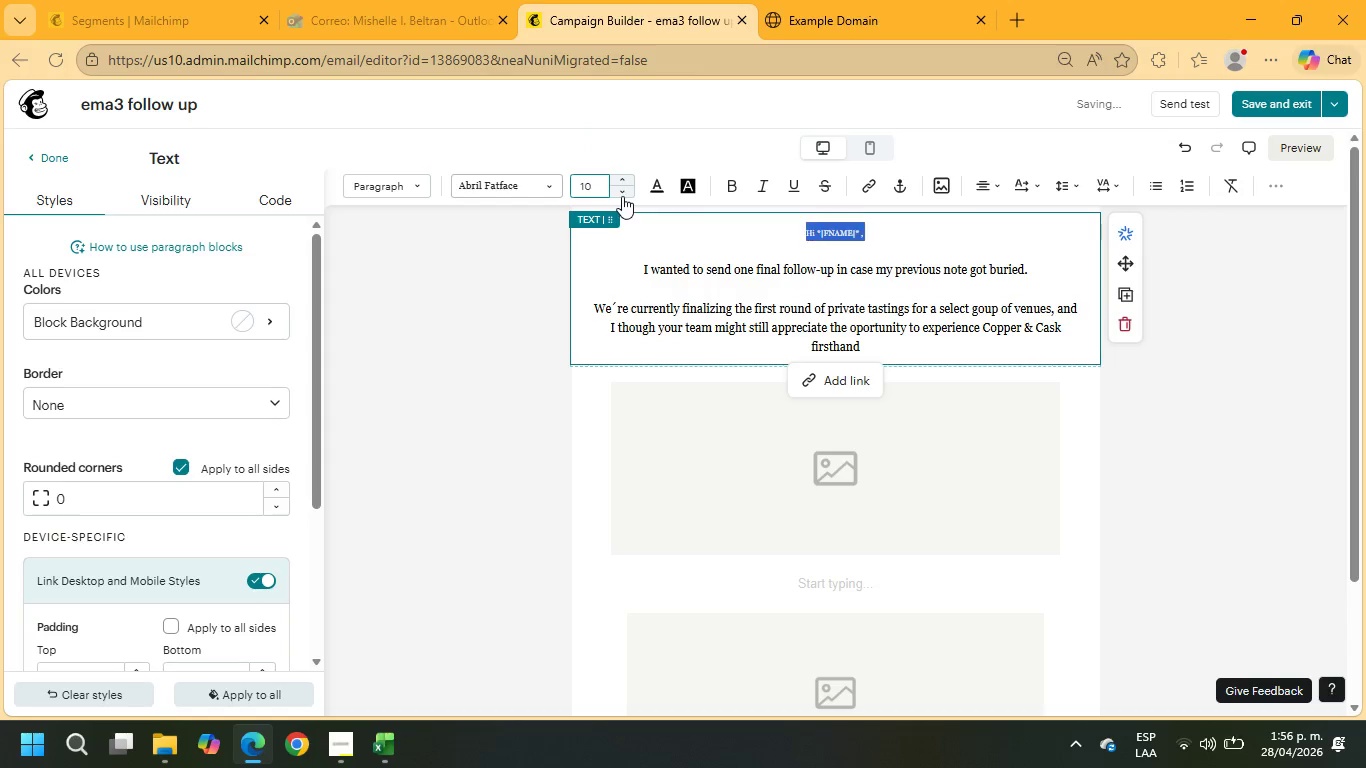 
triple_click([622, 196])
 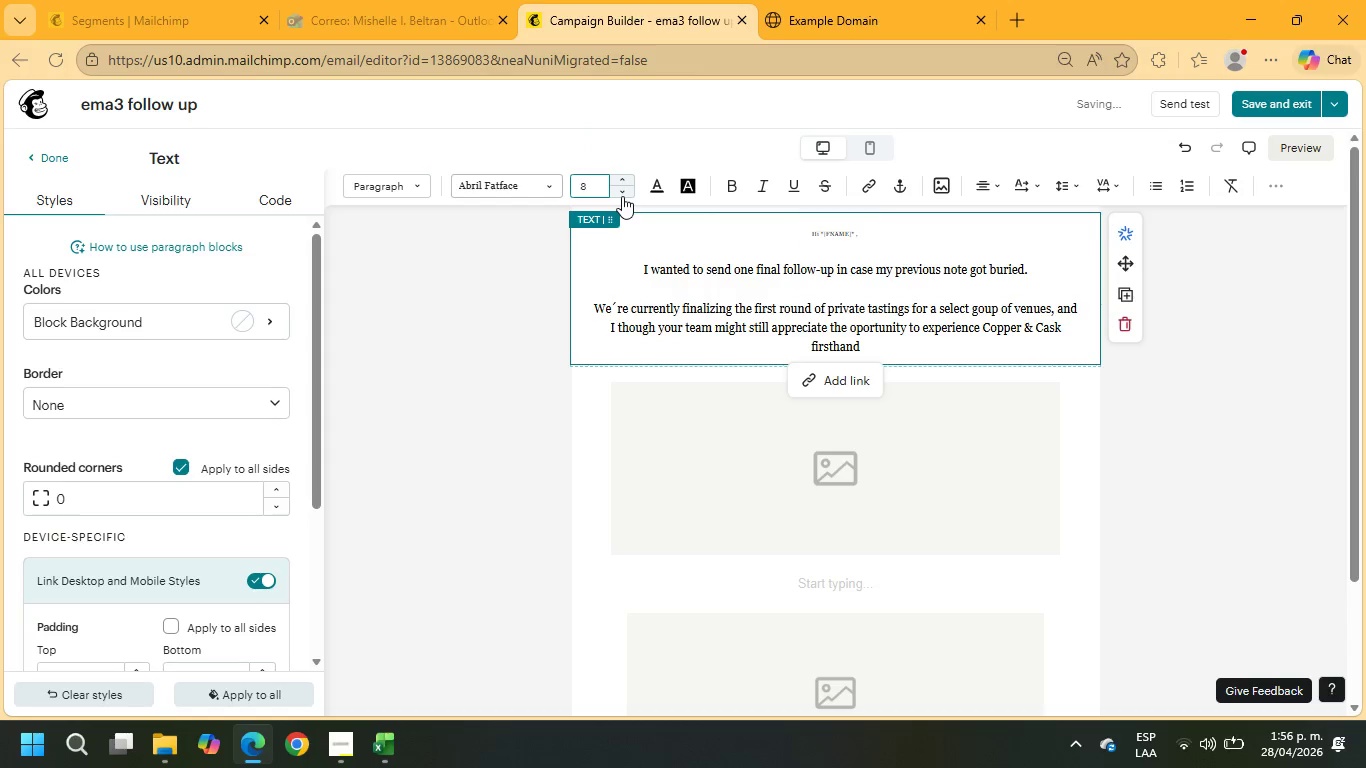 
triple_click([622, 196])
 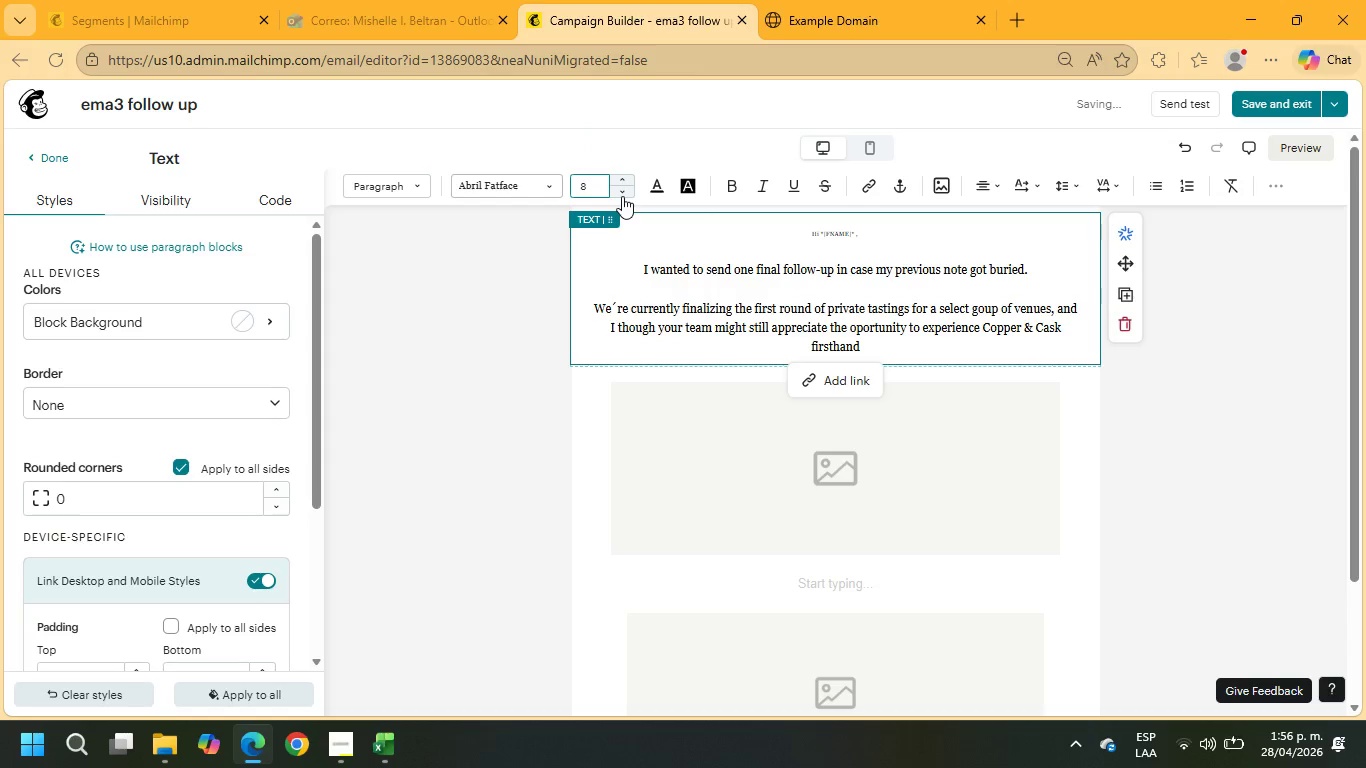 
triple_click([622, 196])
 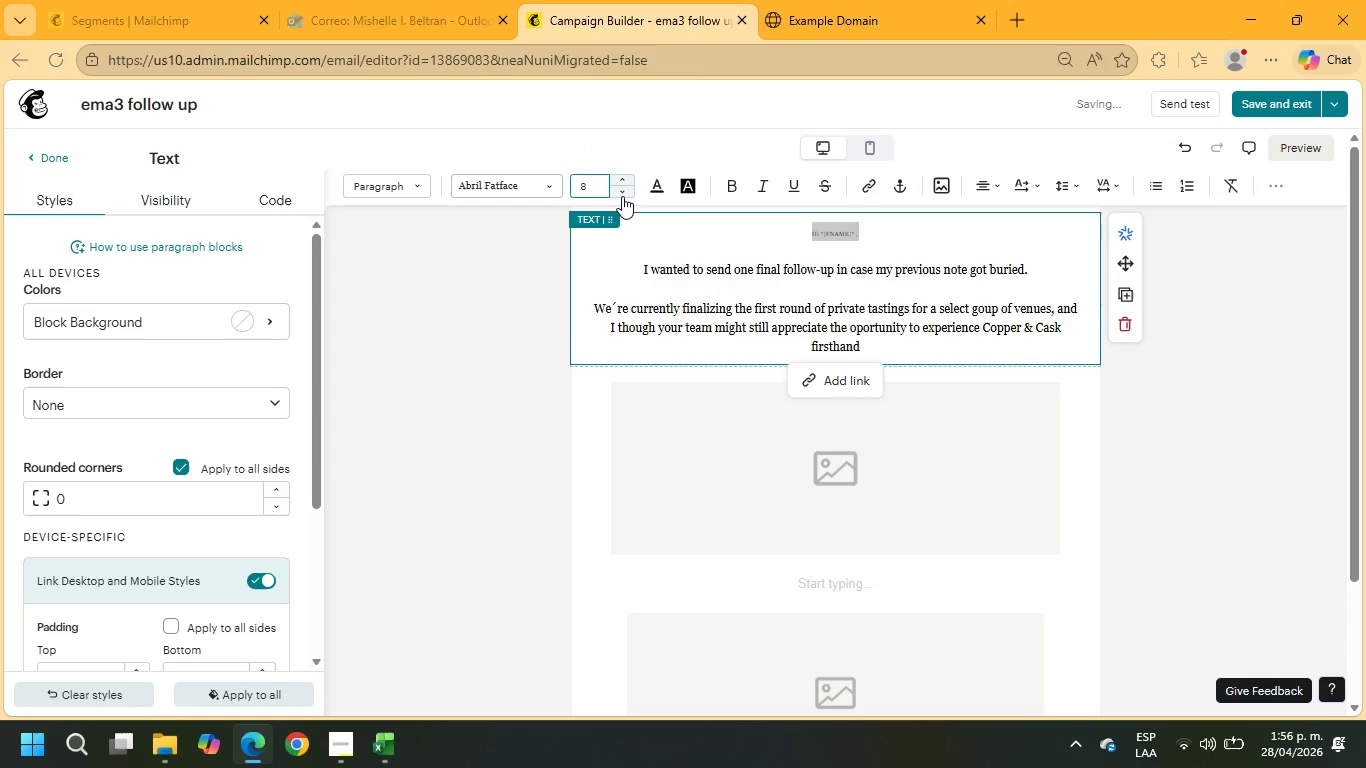 
triple_click([622, 196])
 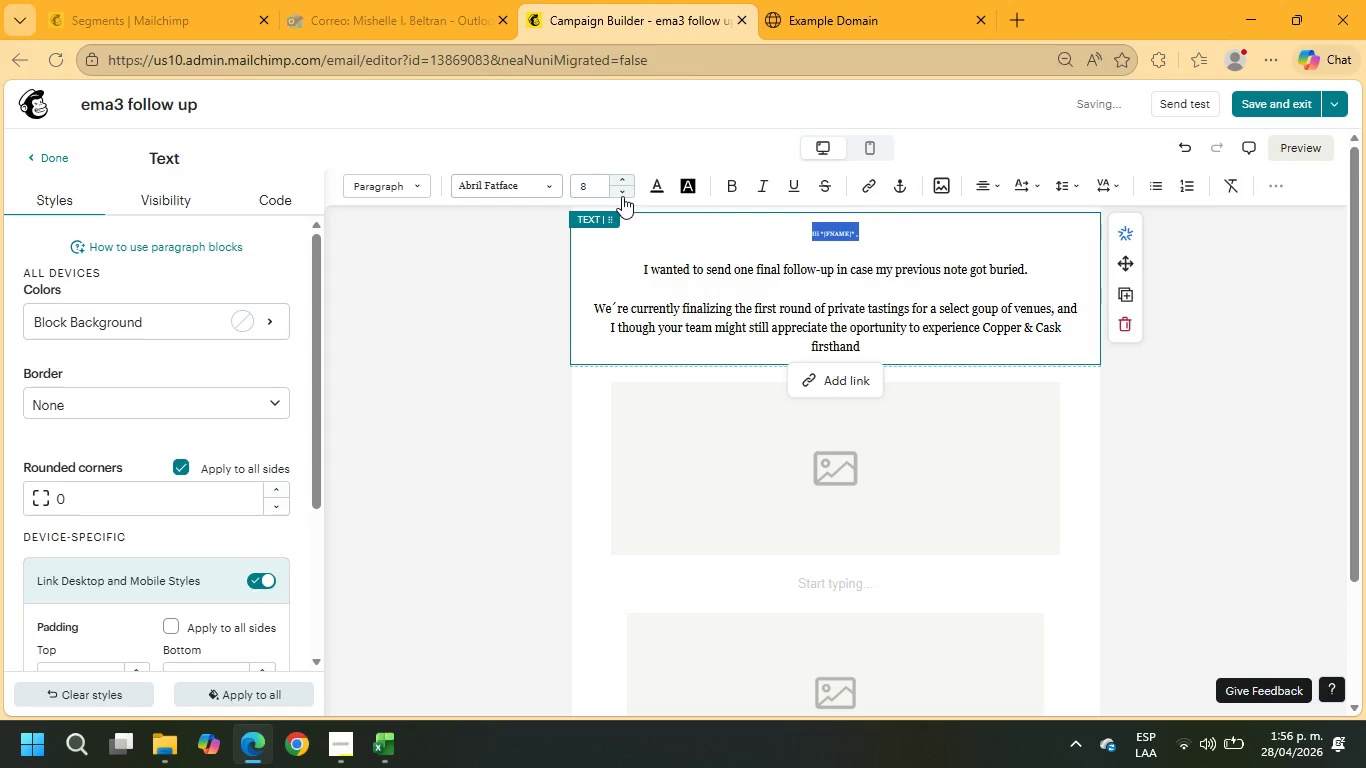 
triple_click([622, 196])
 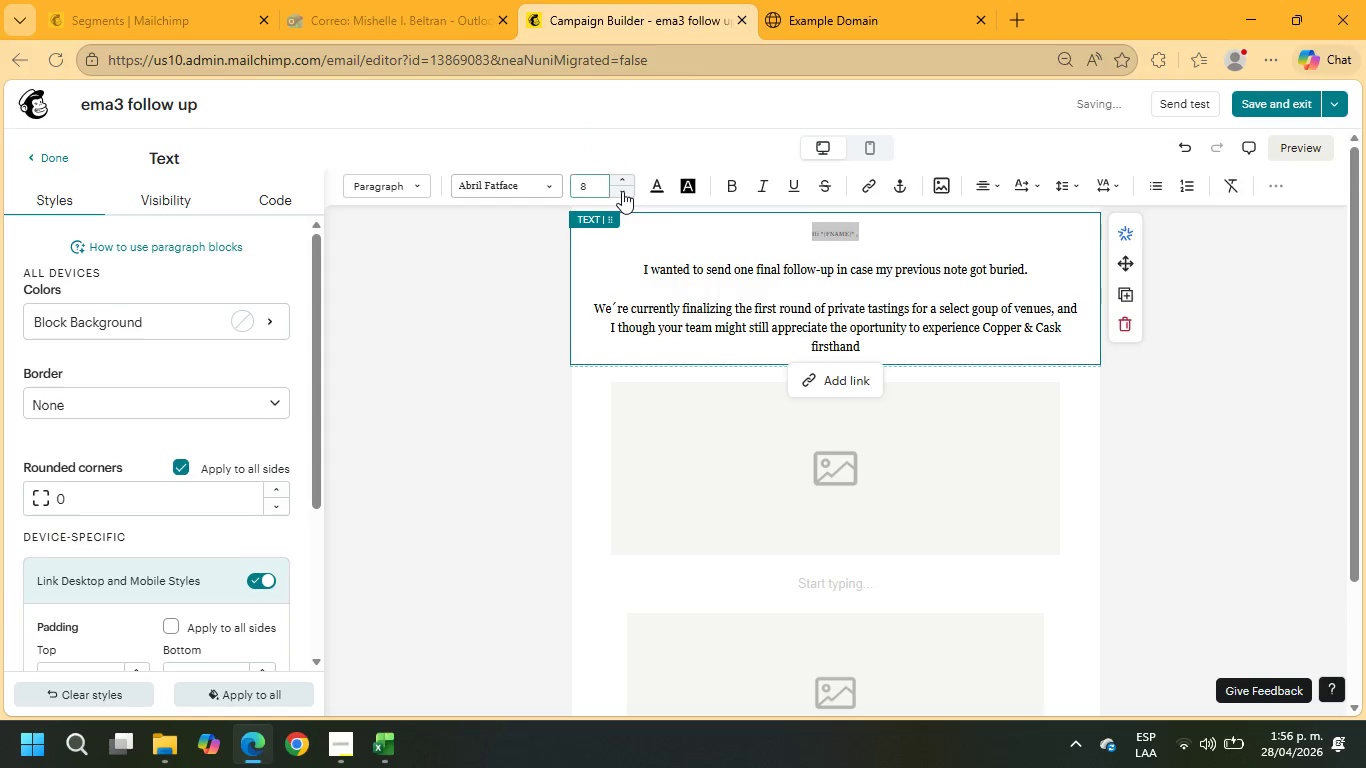 
triple_click([622, 191])
 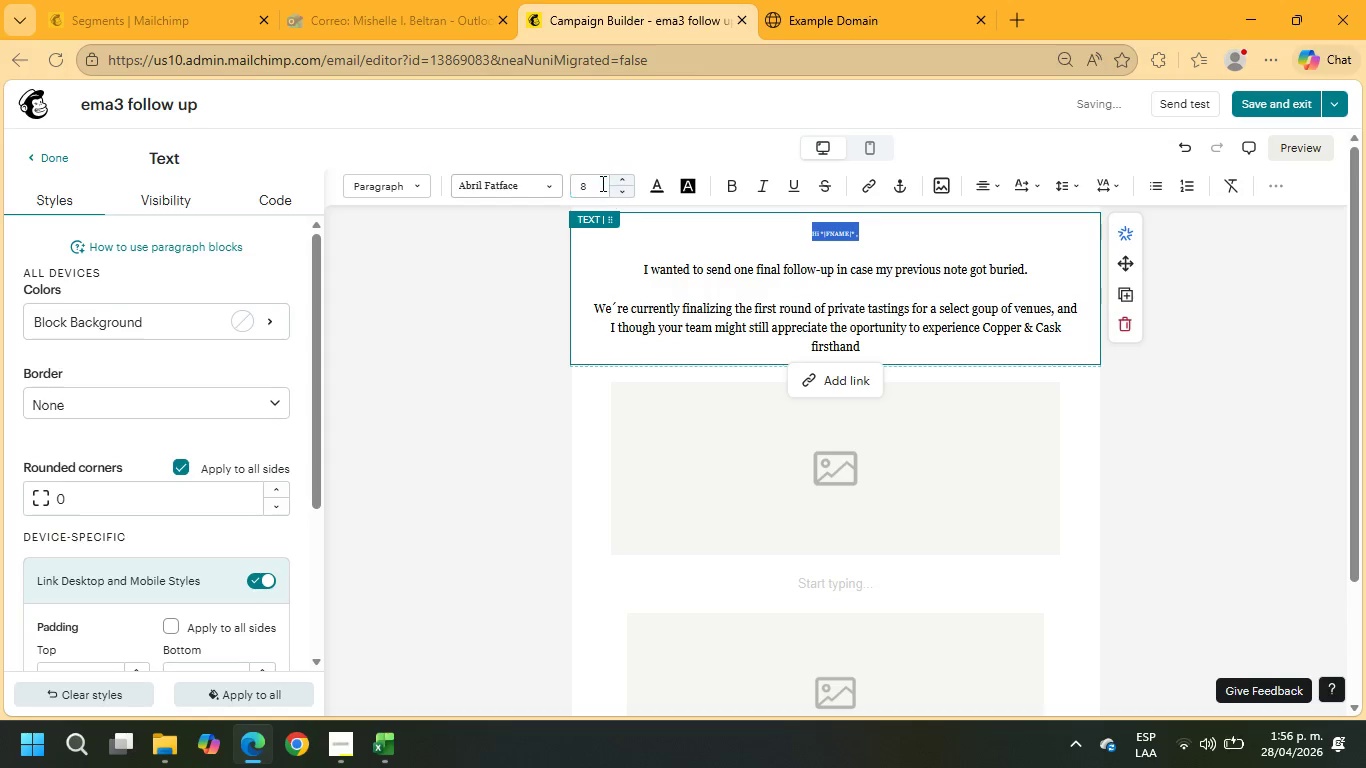 
left_click([601, 183])
 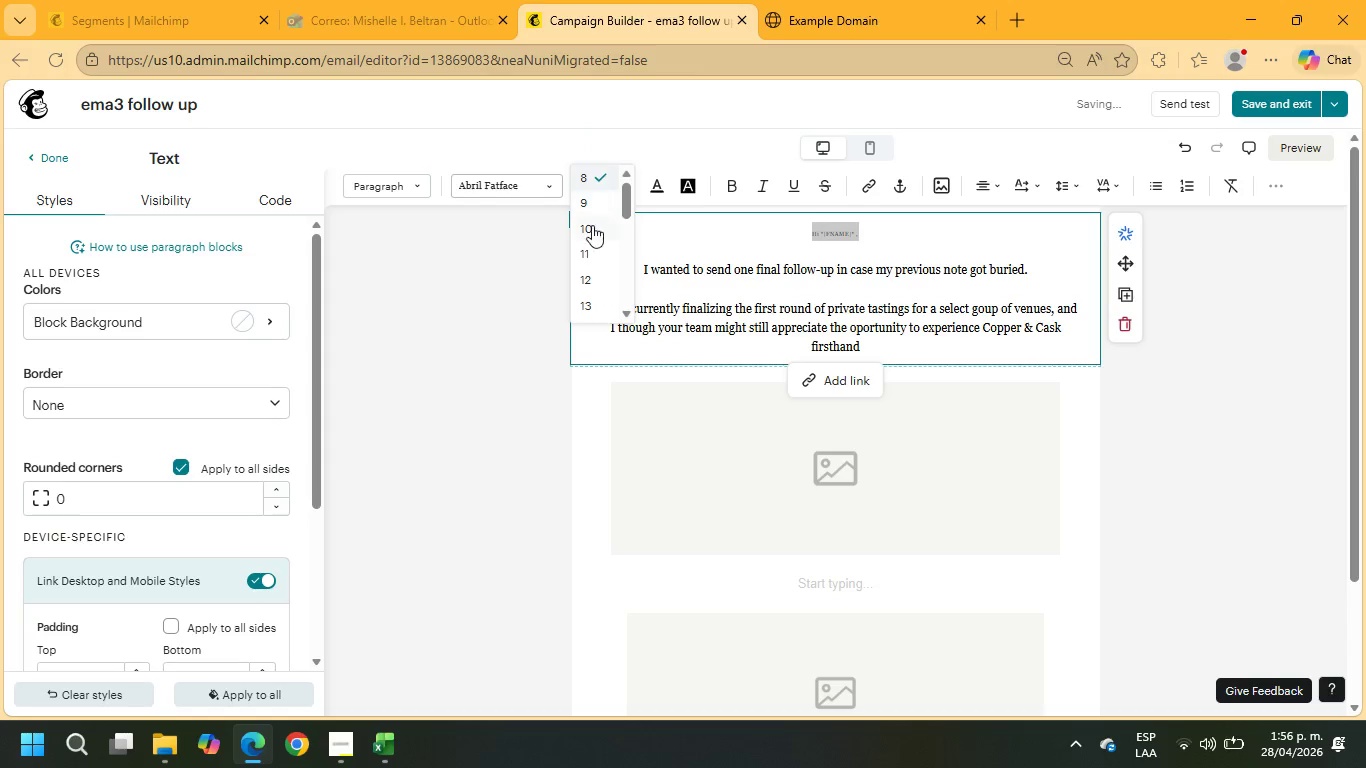 
scroll: coordinate [592, 238], scroll_direction: down, amount: 2.0
 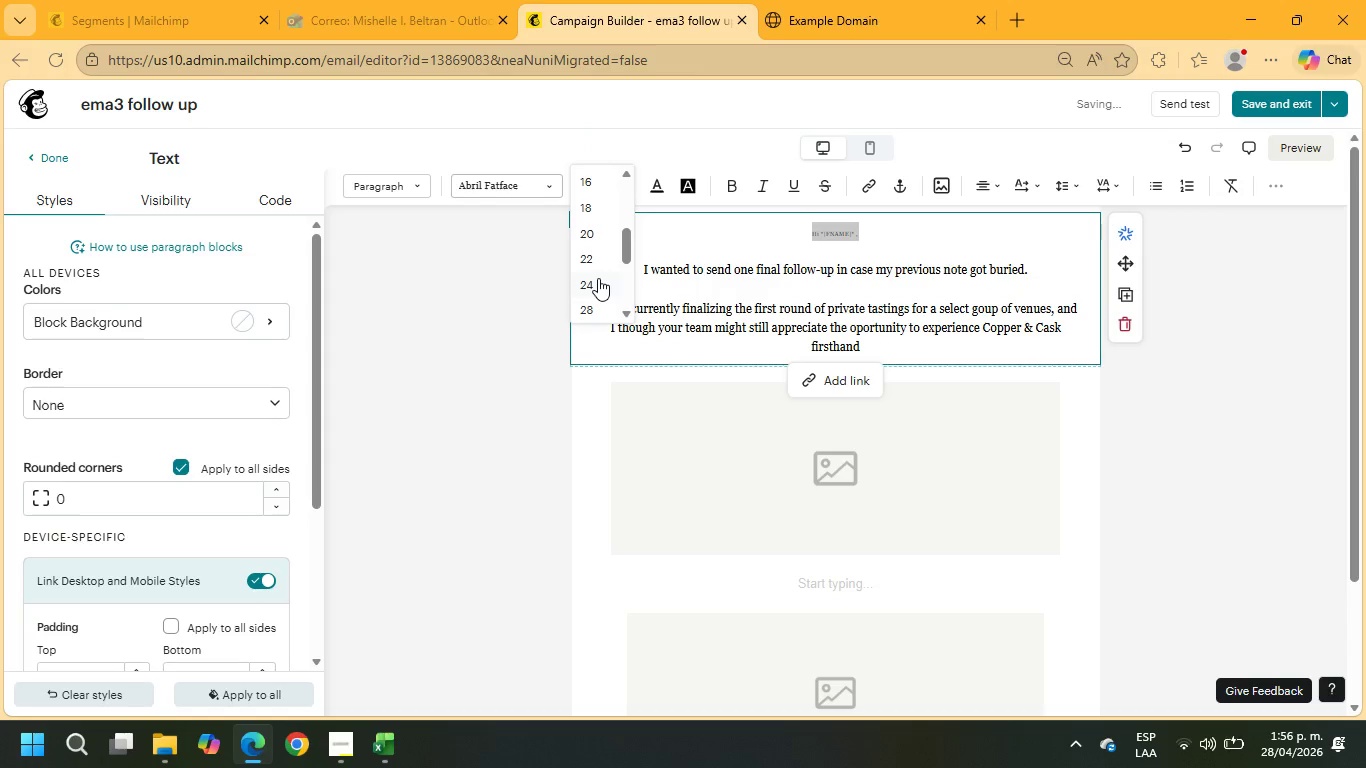 
left_click([598, 276])
 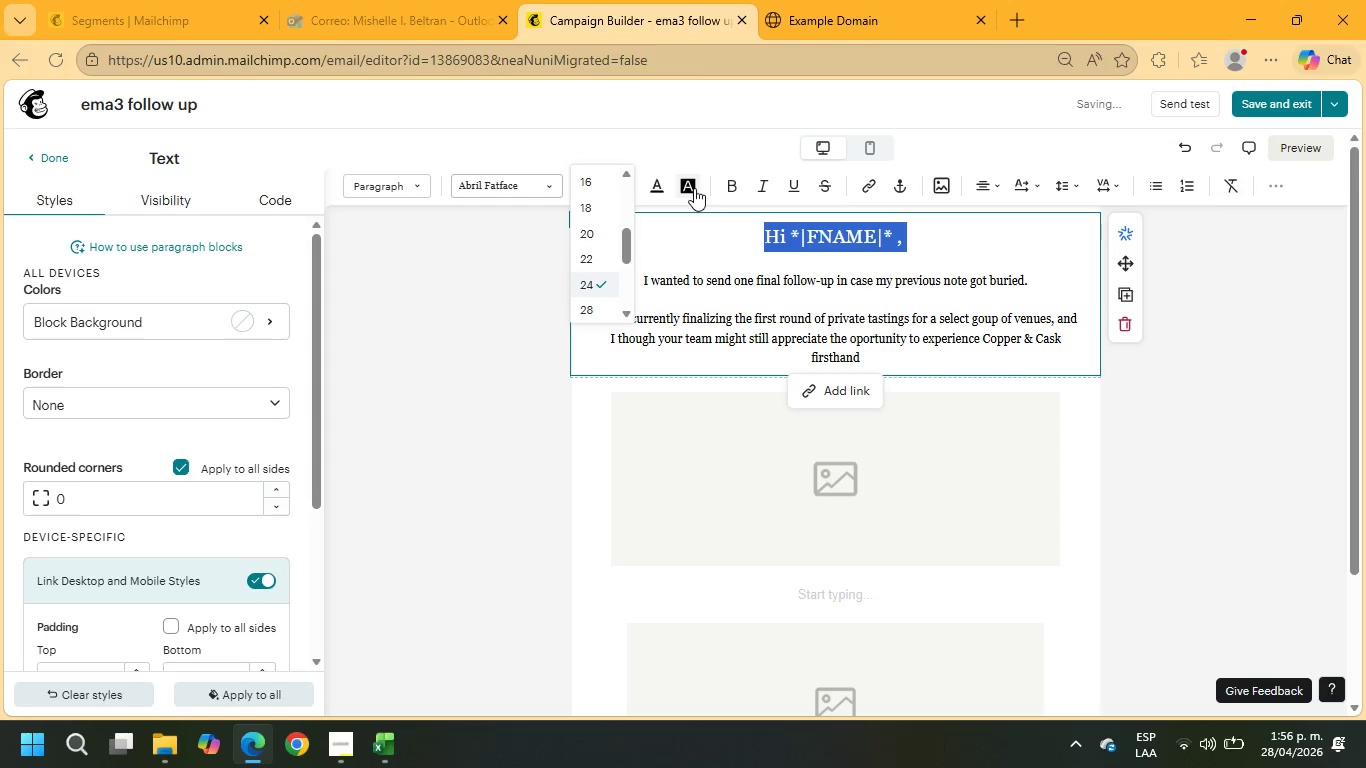 
left_click_drag(start_coordinate=[867, 353], to_coordinate=[735, 229])
 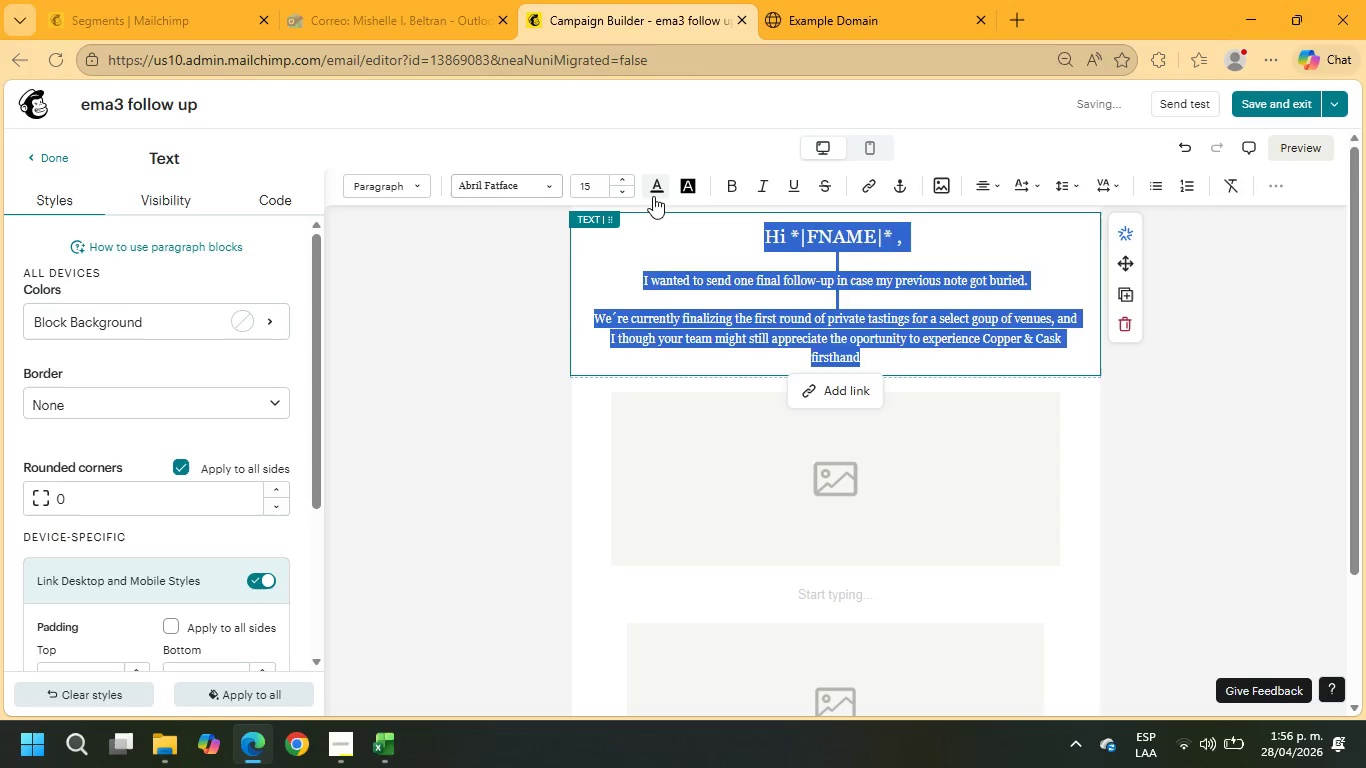 
left_click([652, 193])
 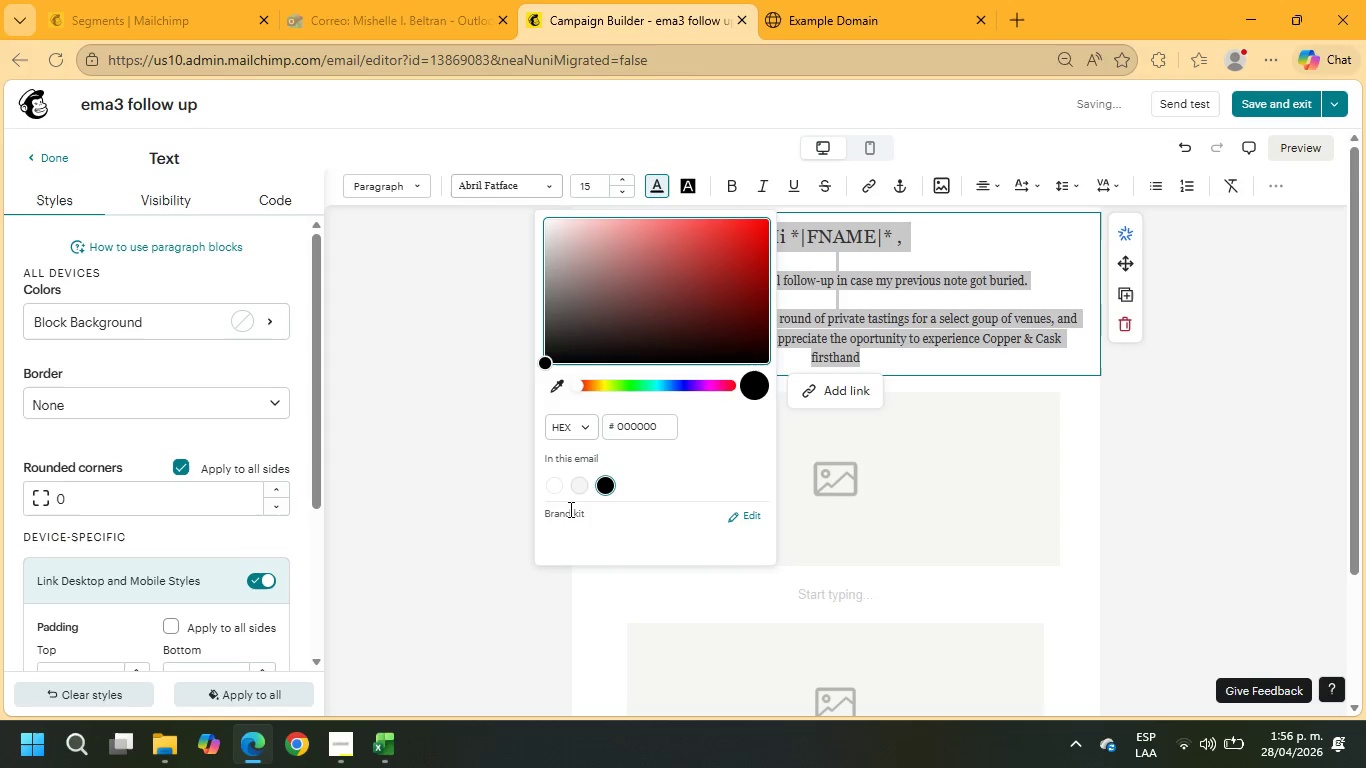 
left_click([552, 487])
 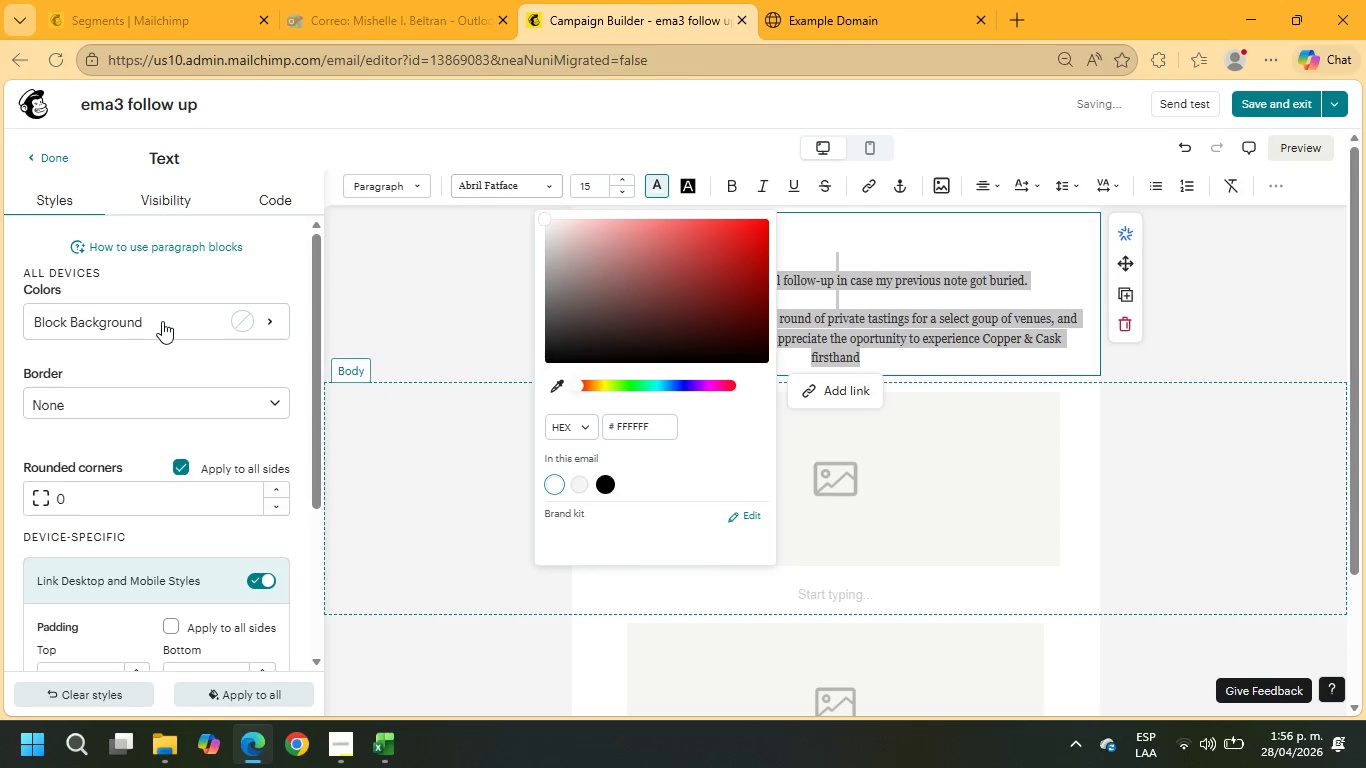 
left_click([162, 321])
 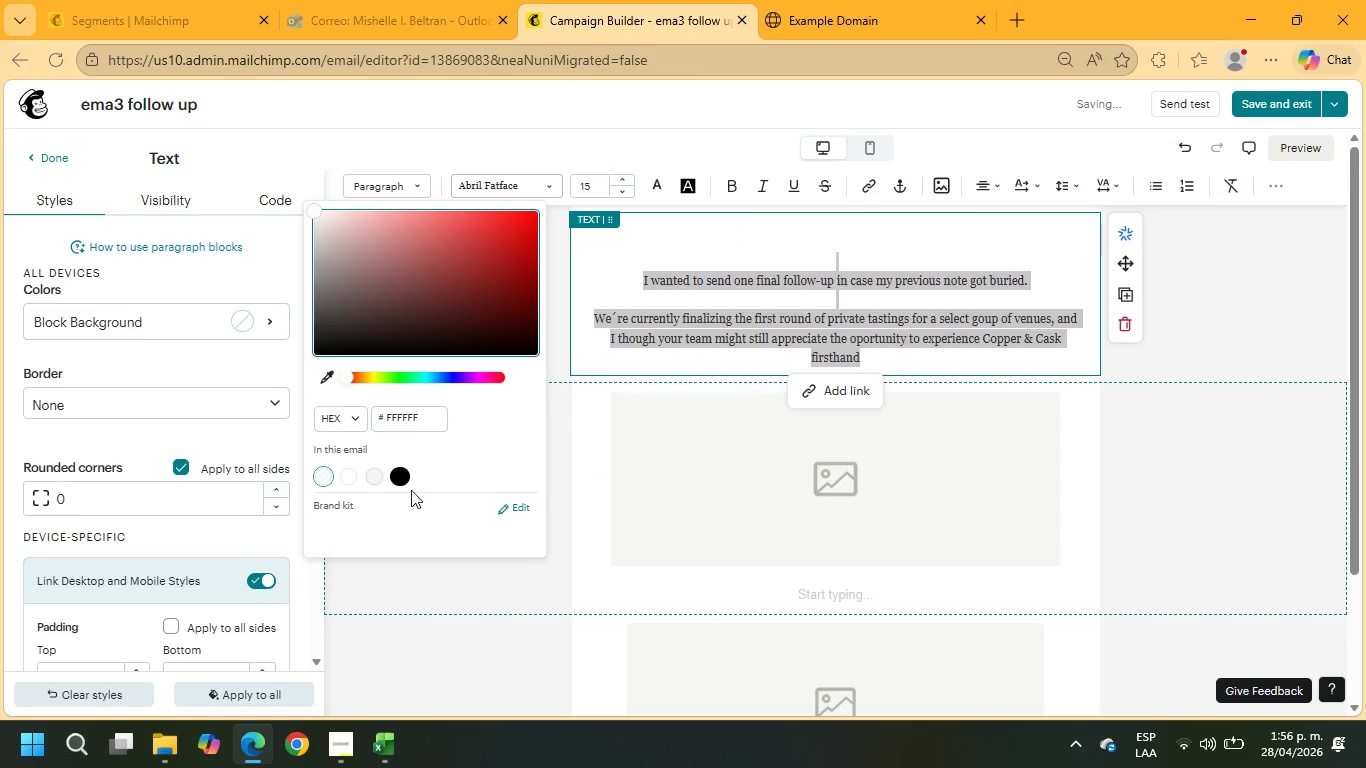 
left_click([407, 470])
 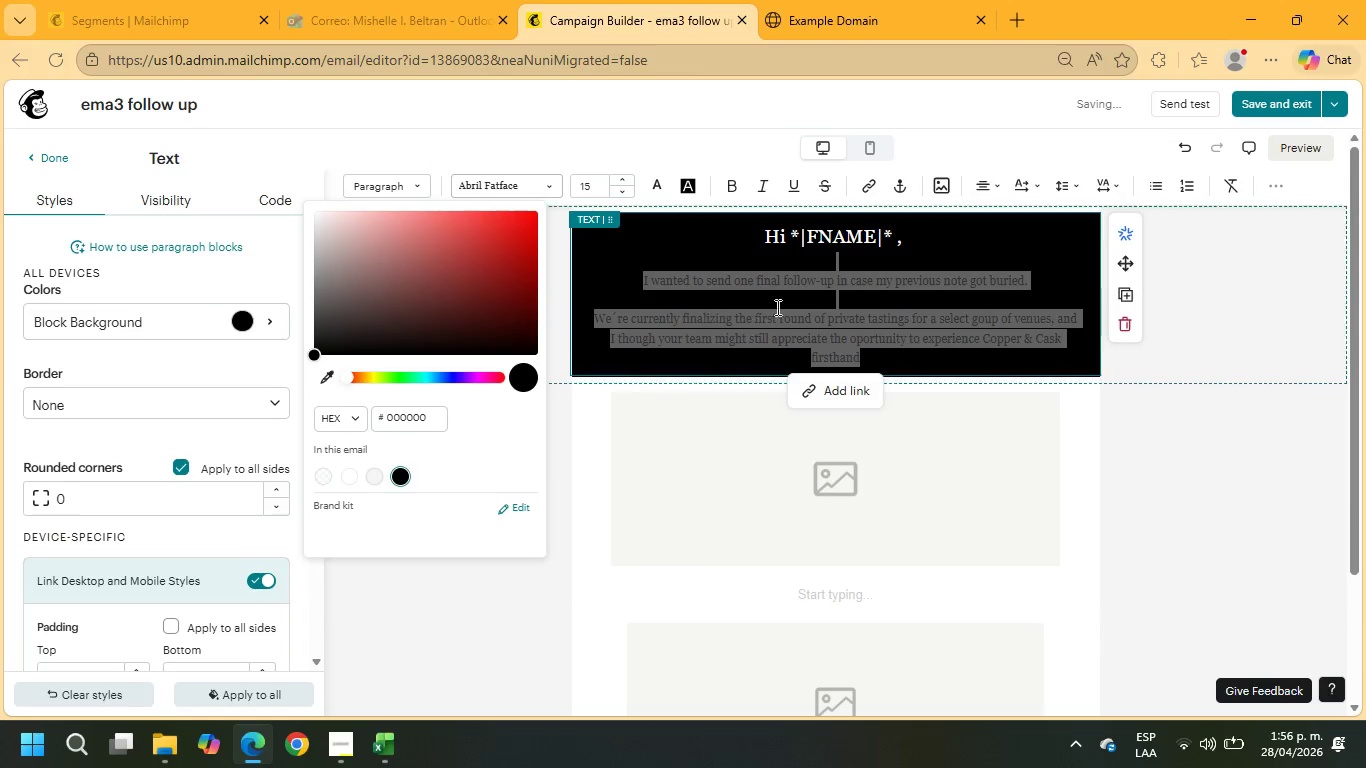 
left_click([810, 270])
 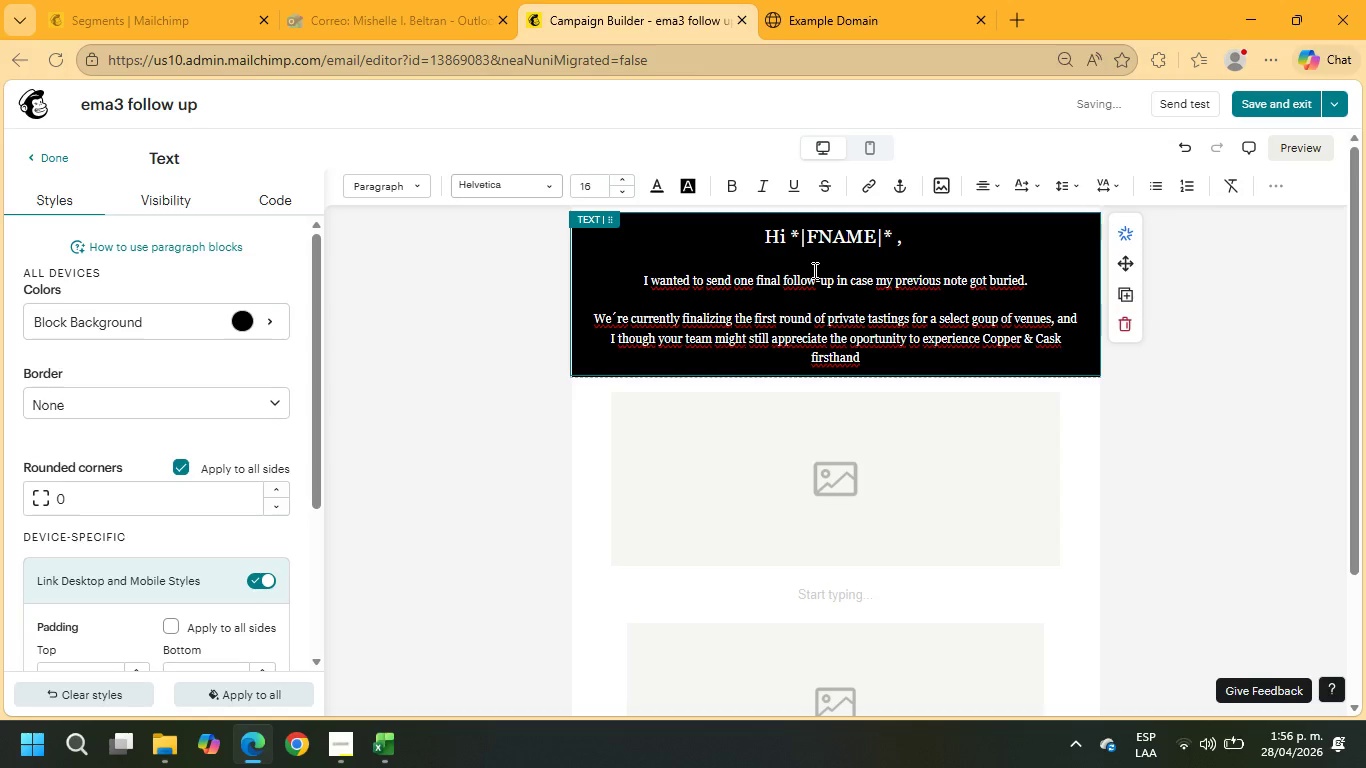 
wait(6.5)
 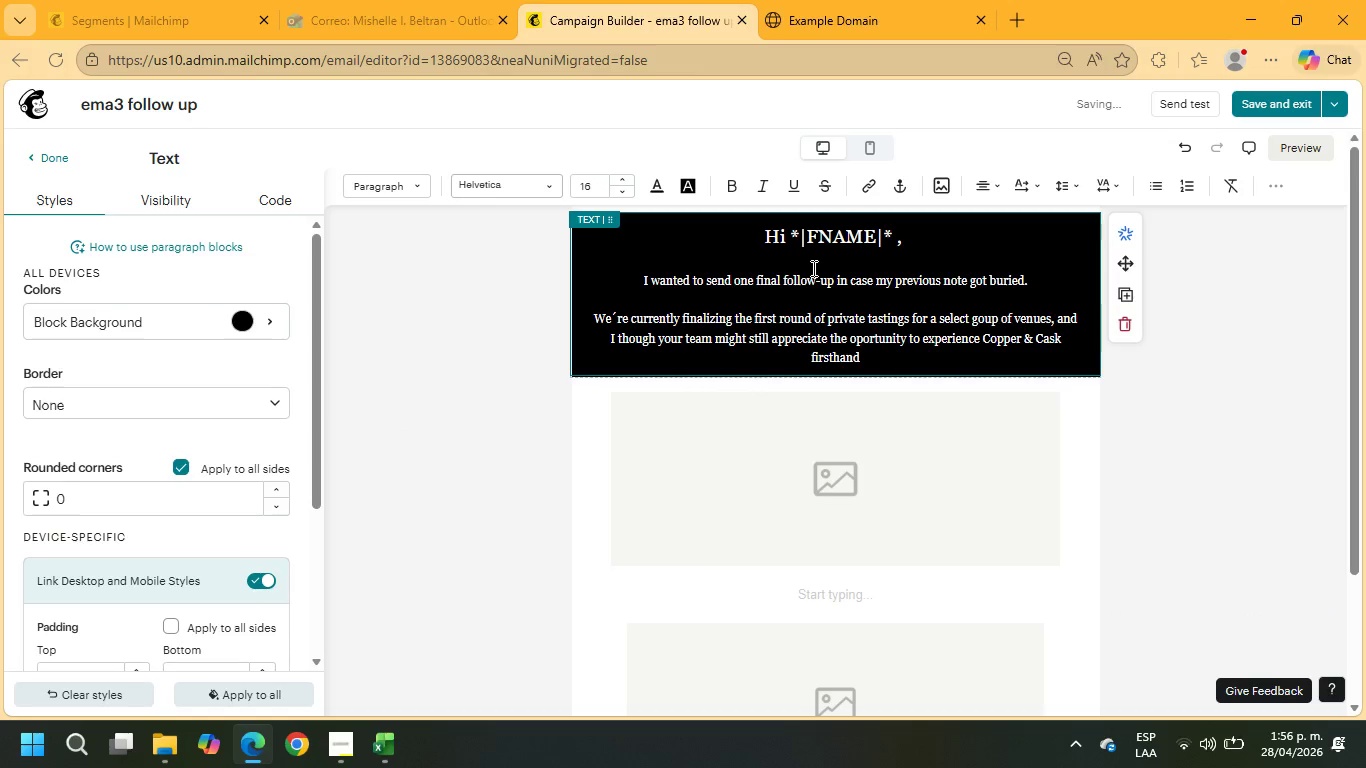 
left_click([814, 478])
 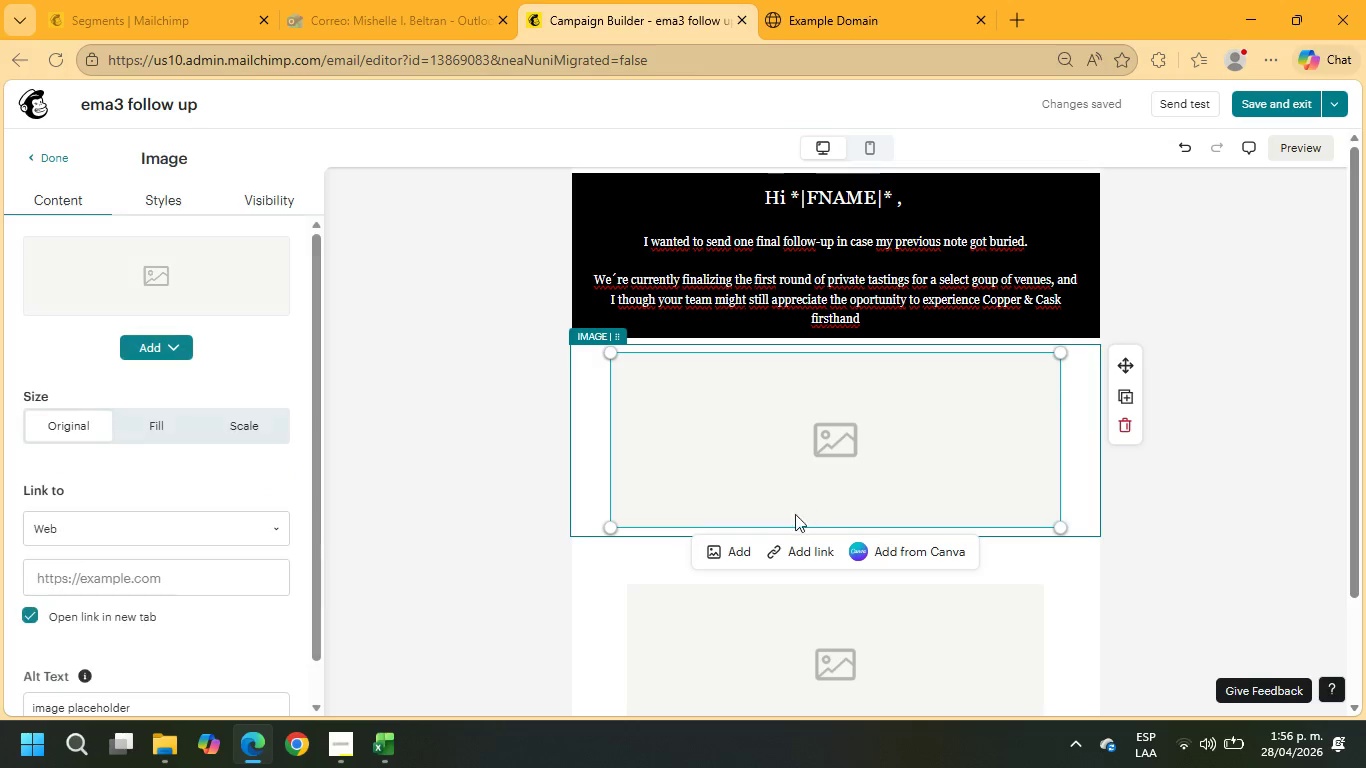 
left_click([741, 549])
 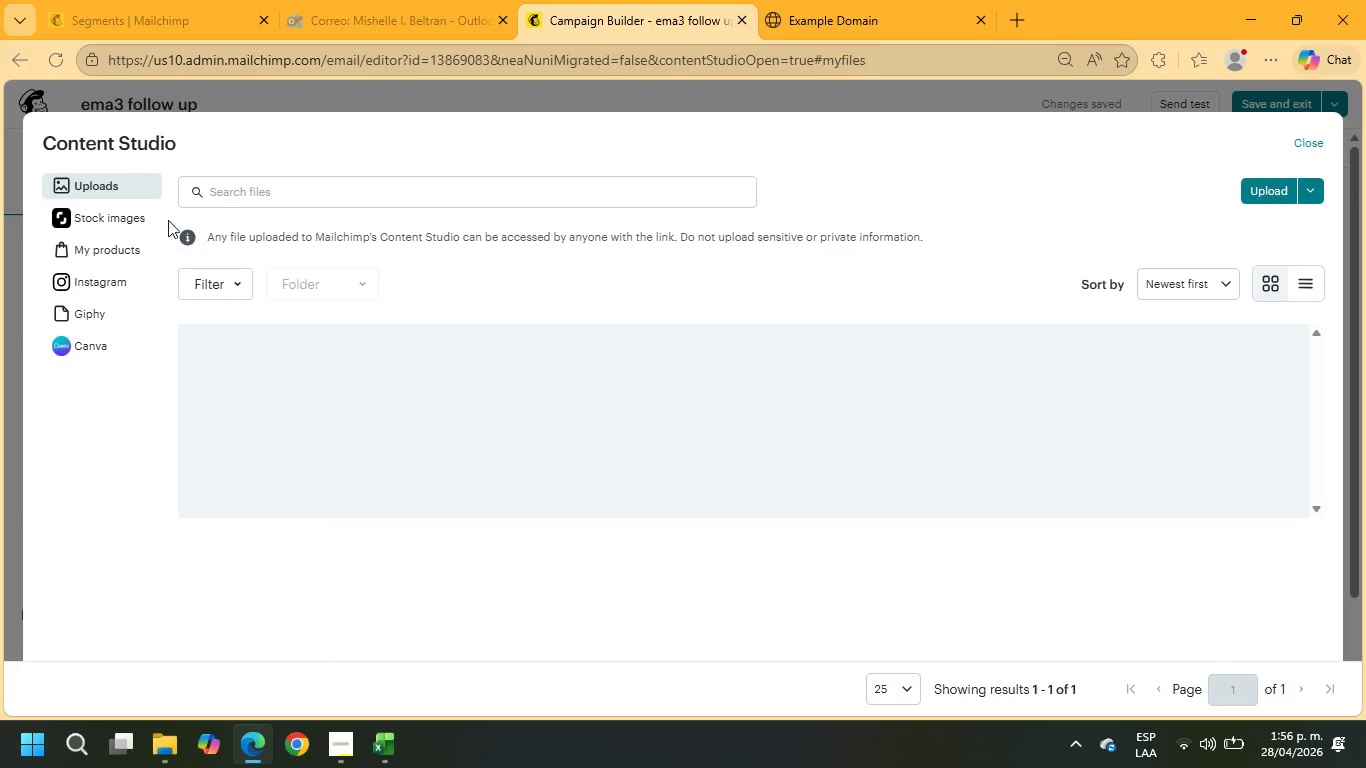 
left_click([124, 216])
 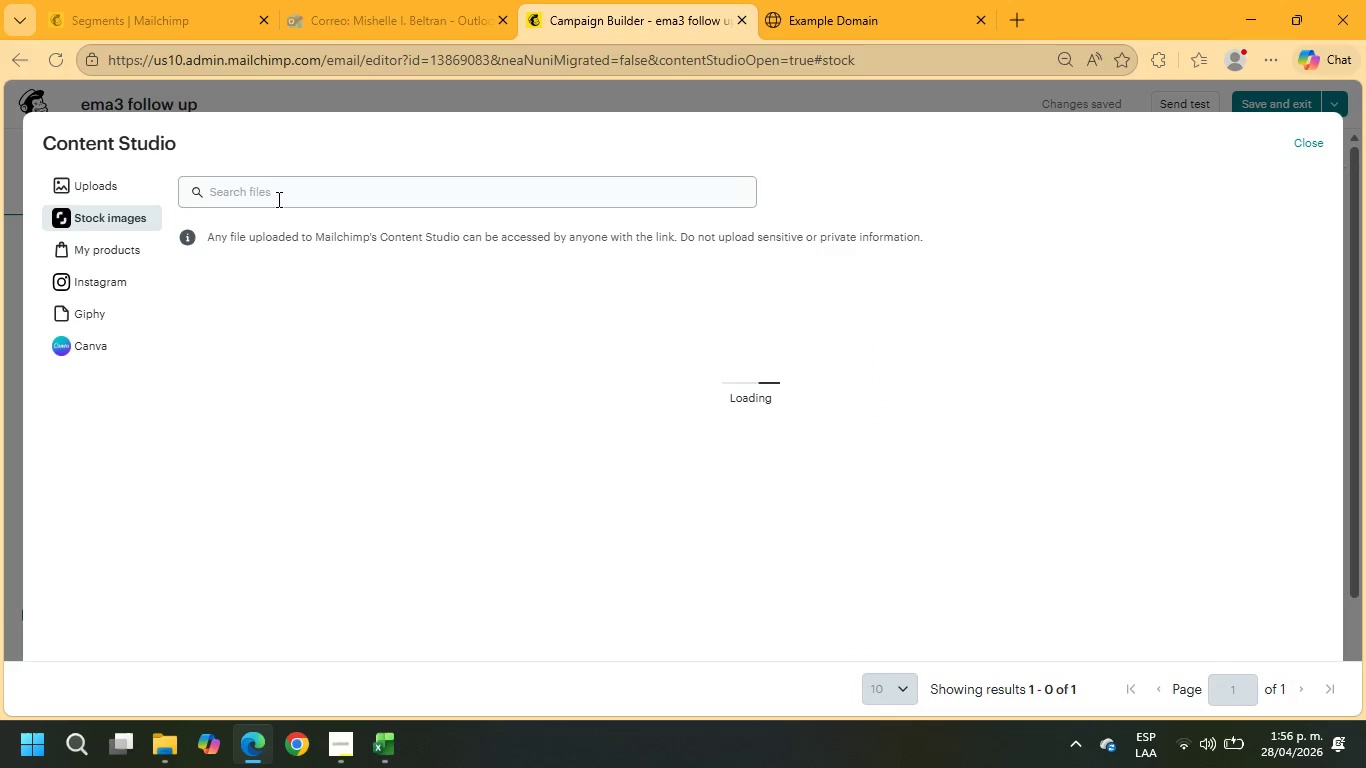 
left_click([281, 189])
 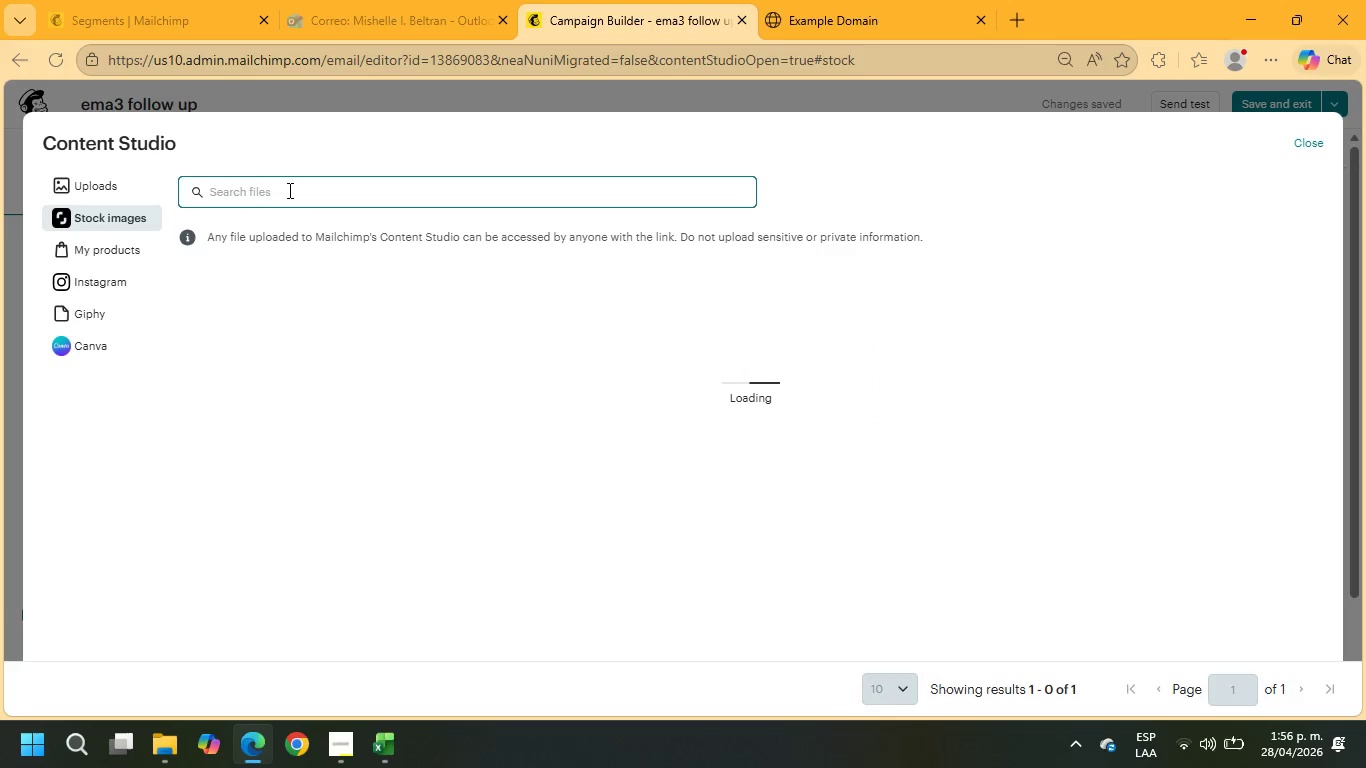 
type(gin bar)
 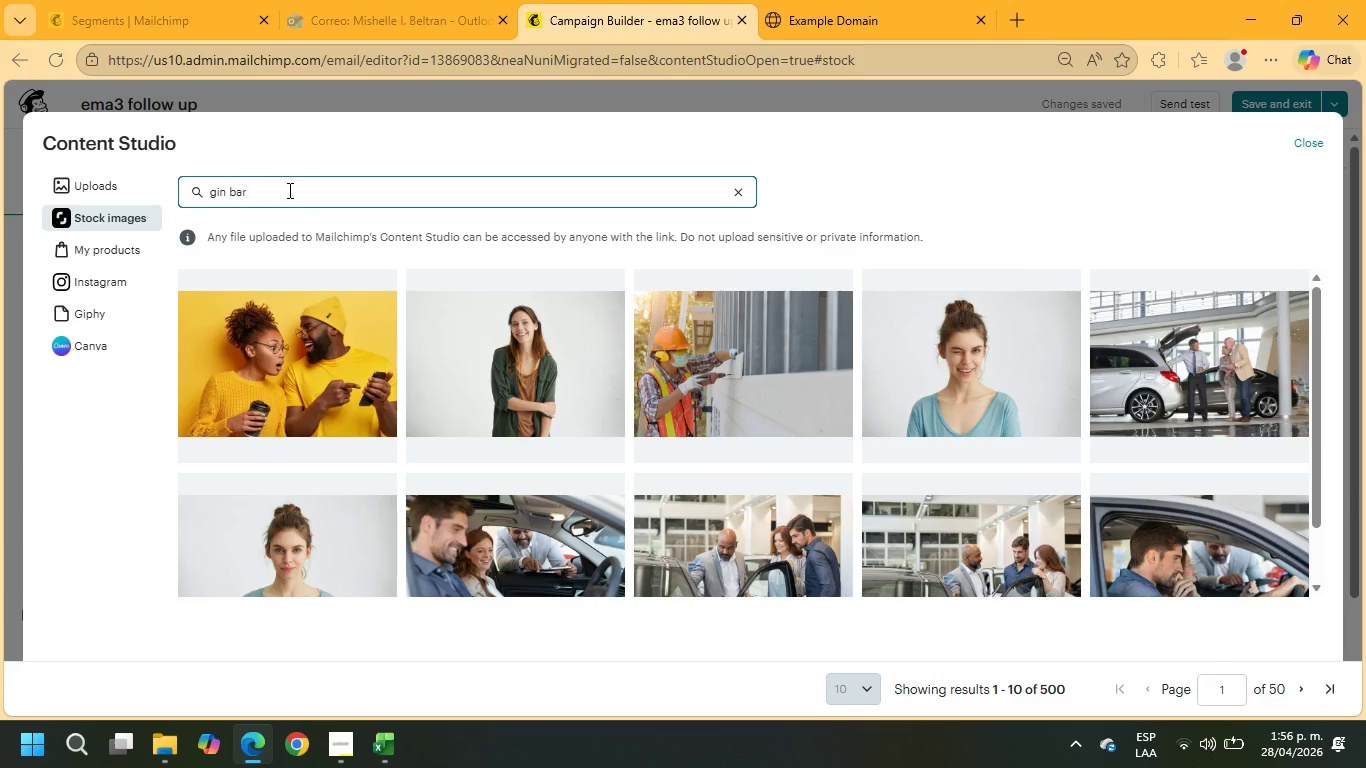 
key(Enter)
 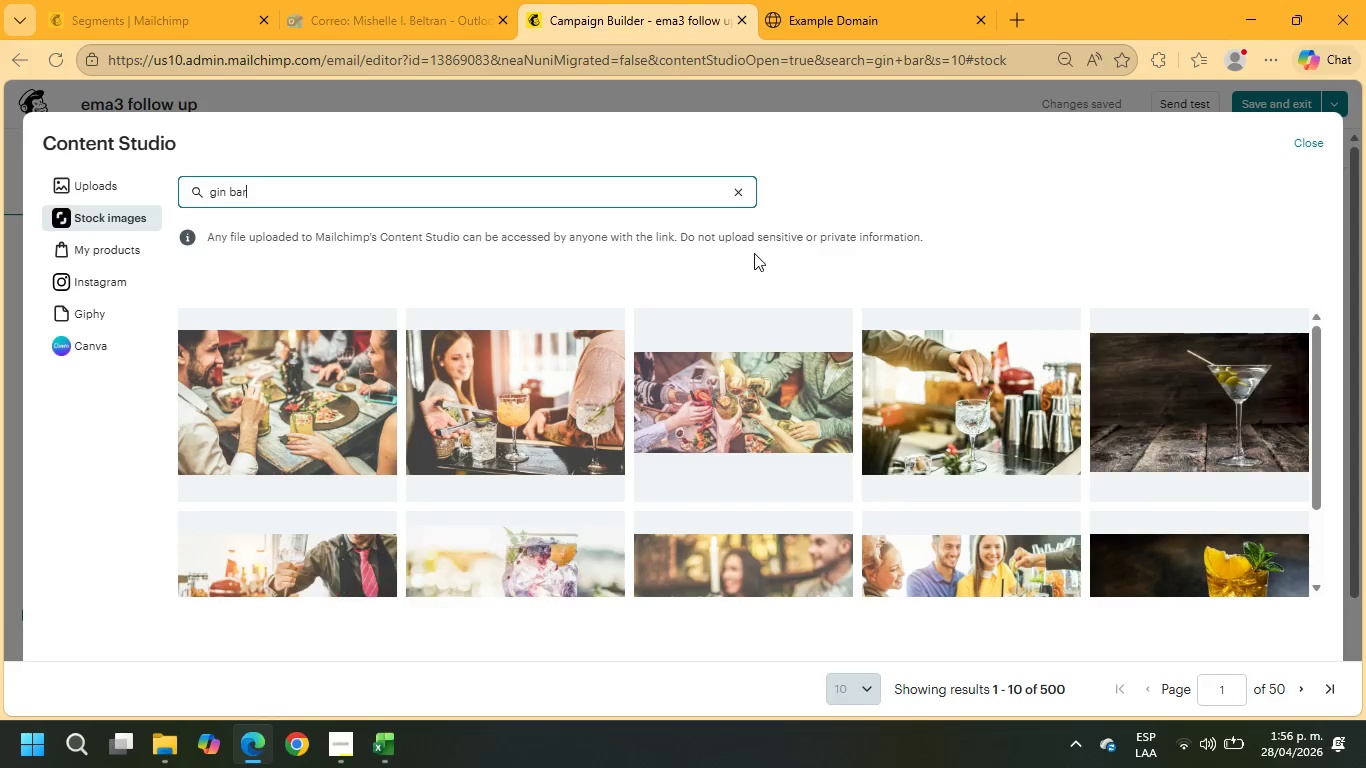 
wait(6.5)
 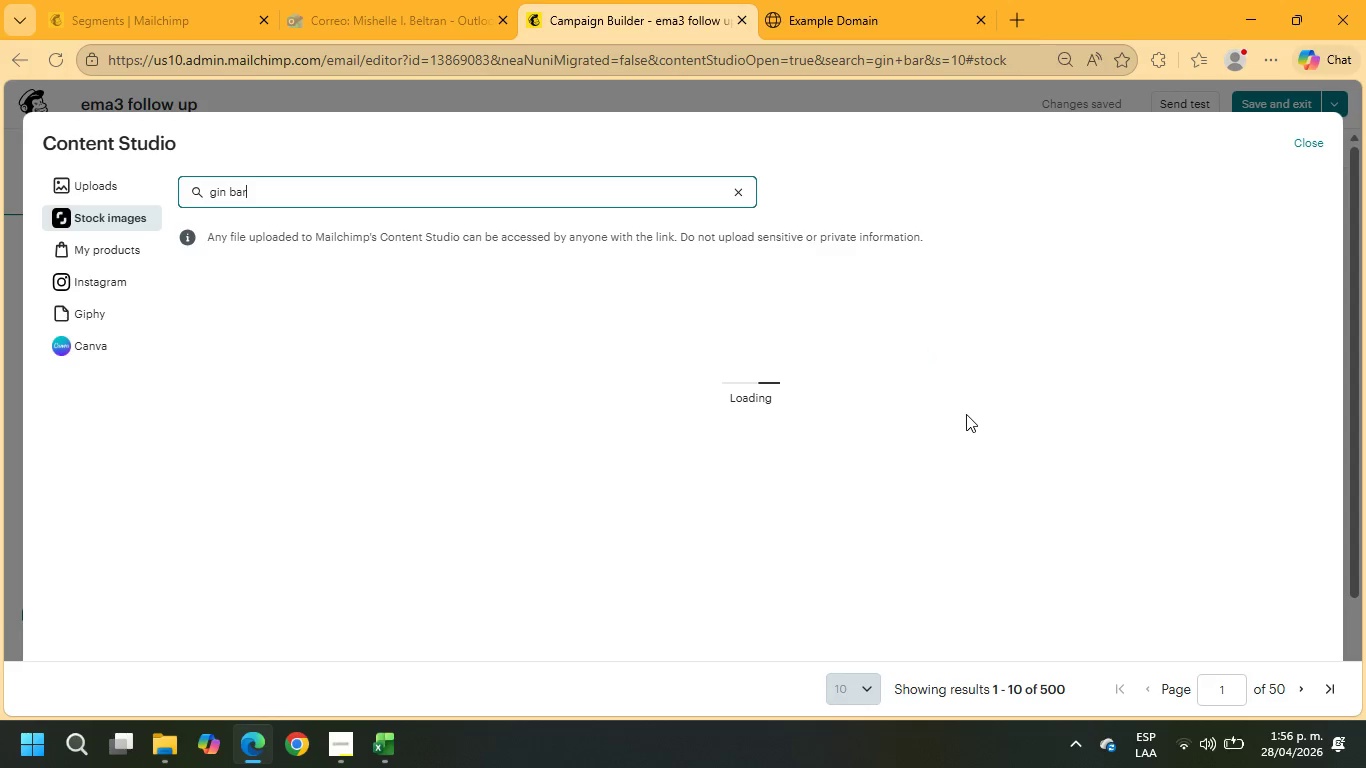 
left_click([1306, 688])
 